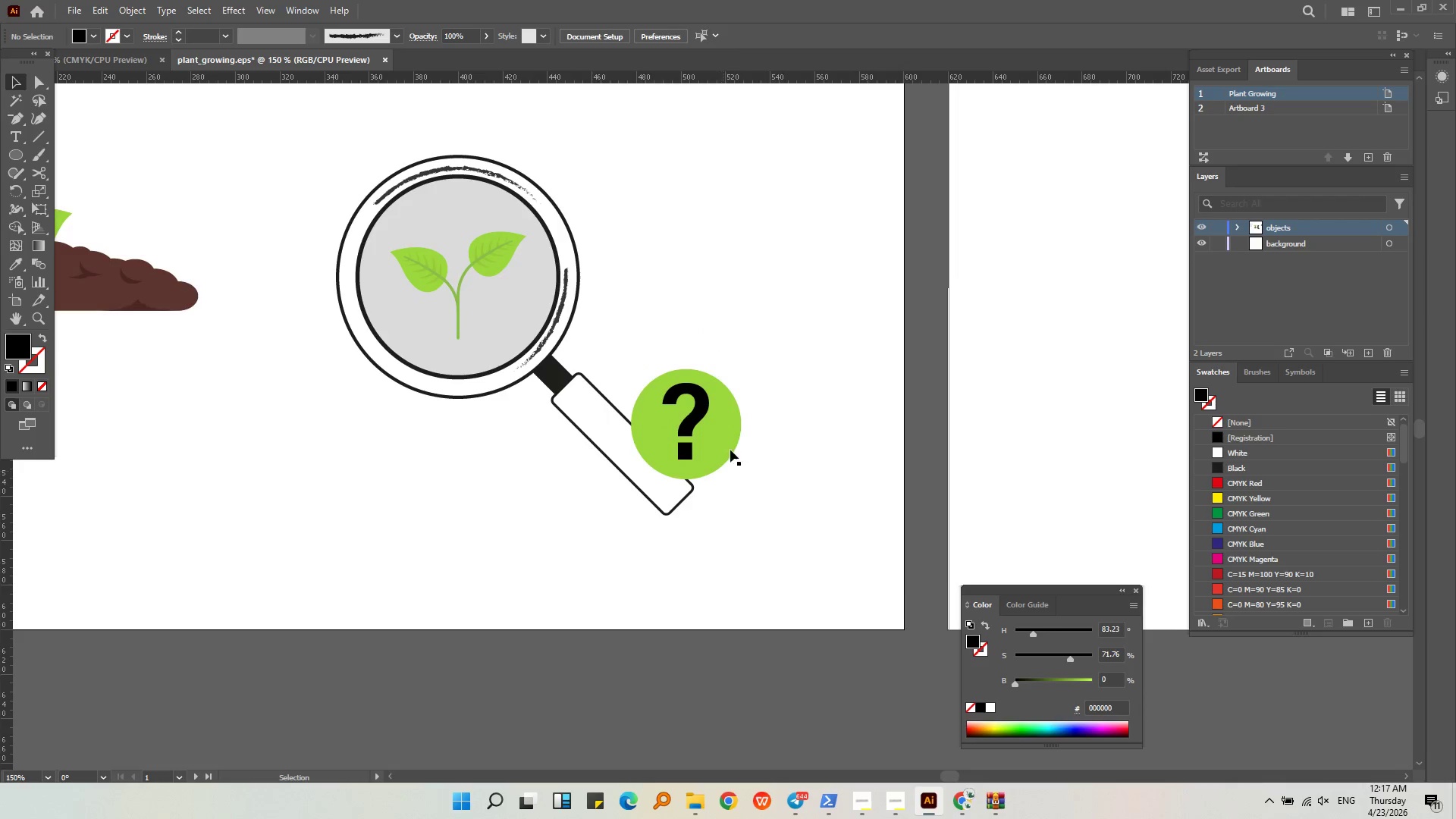 
key(Alt+AltLeft)
 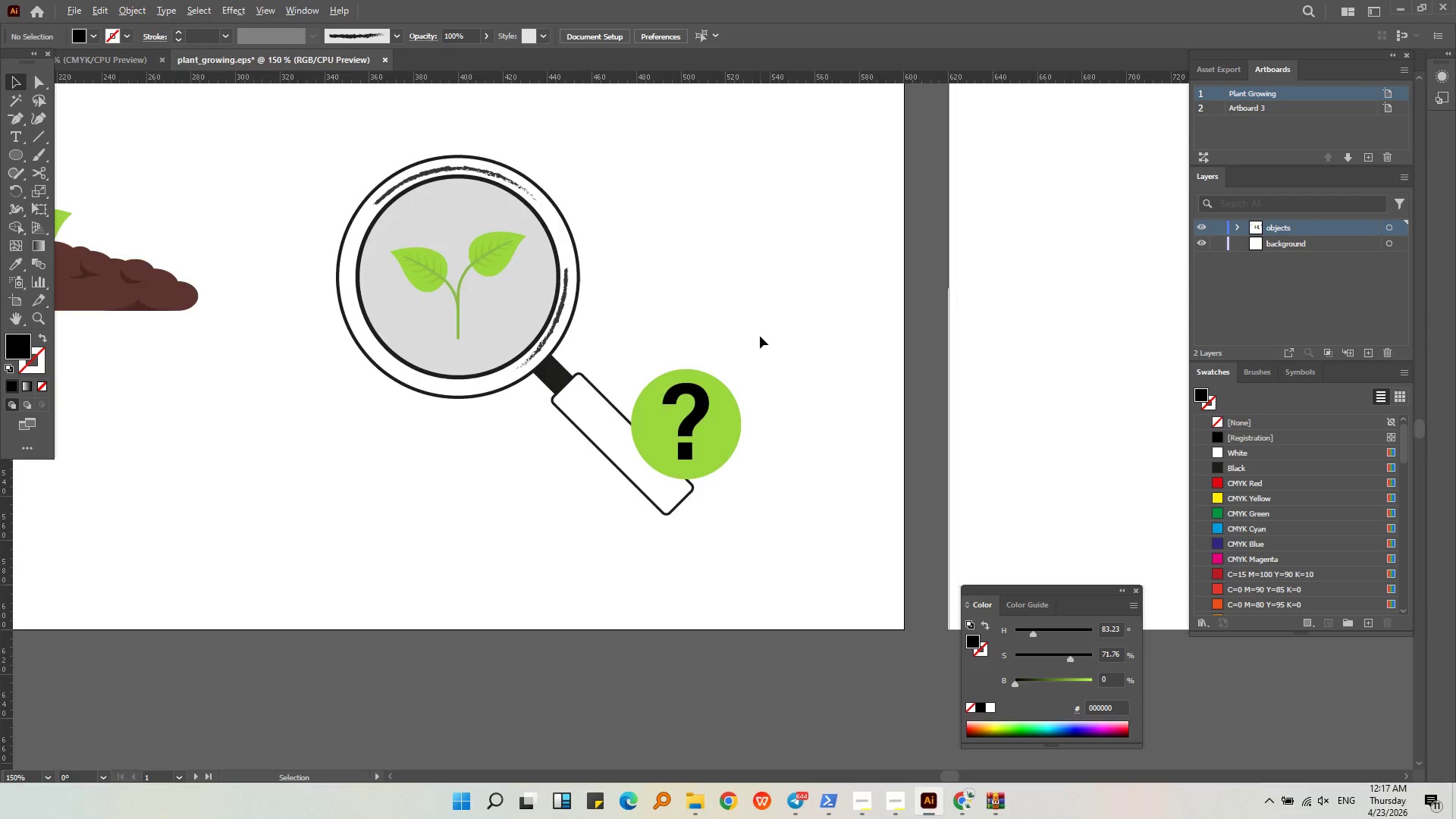 
scroll: coordinate [760, 336], scroll_direction: down, amount: 2.0
 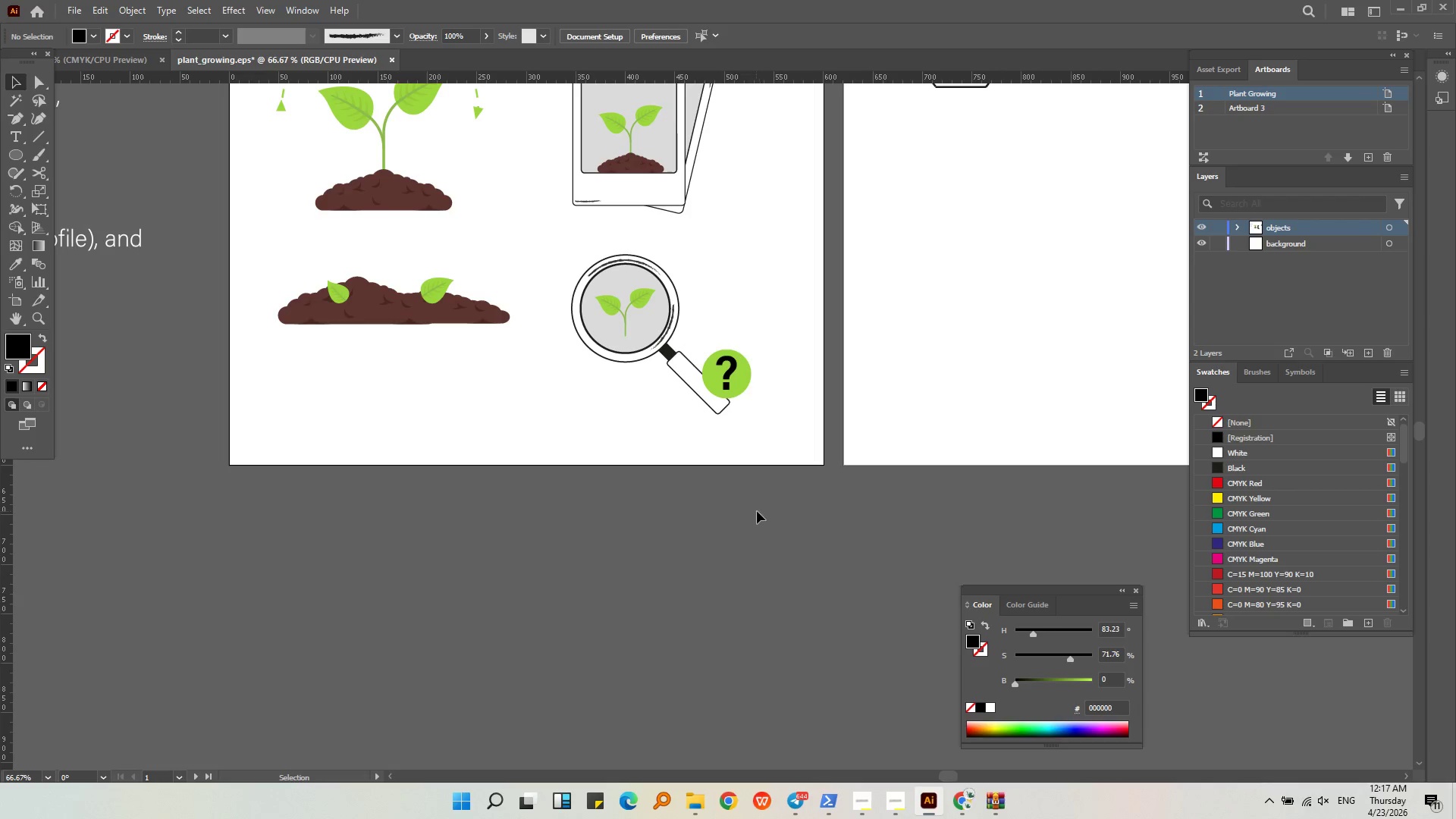 
left_click([757, 511])
 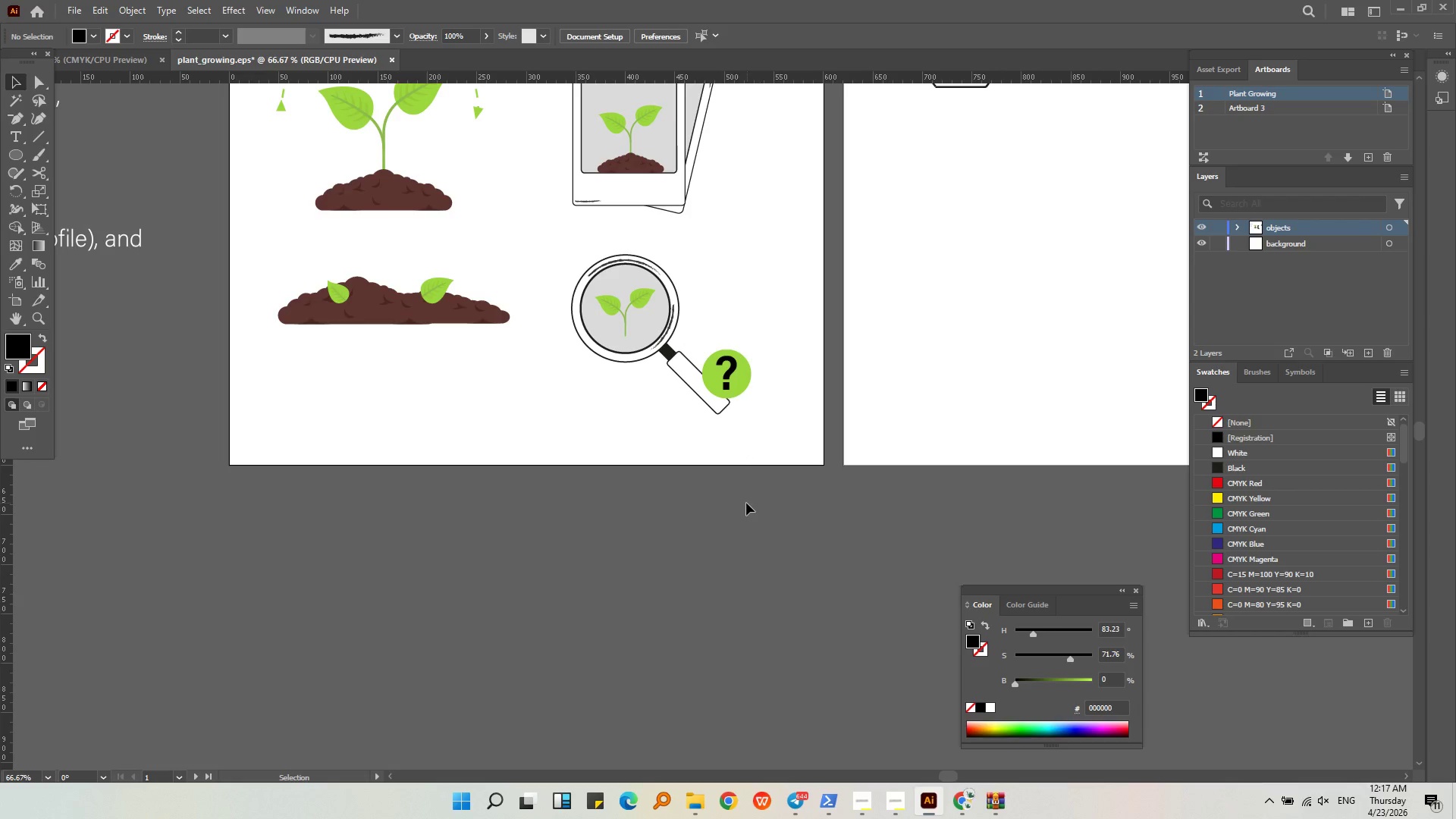 
hold_key(key=AltLeft, duration=0.42)
 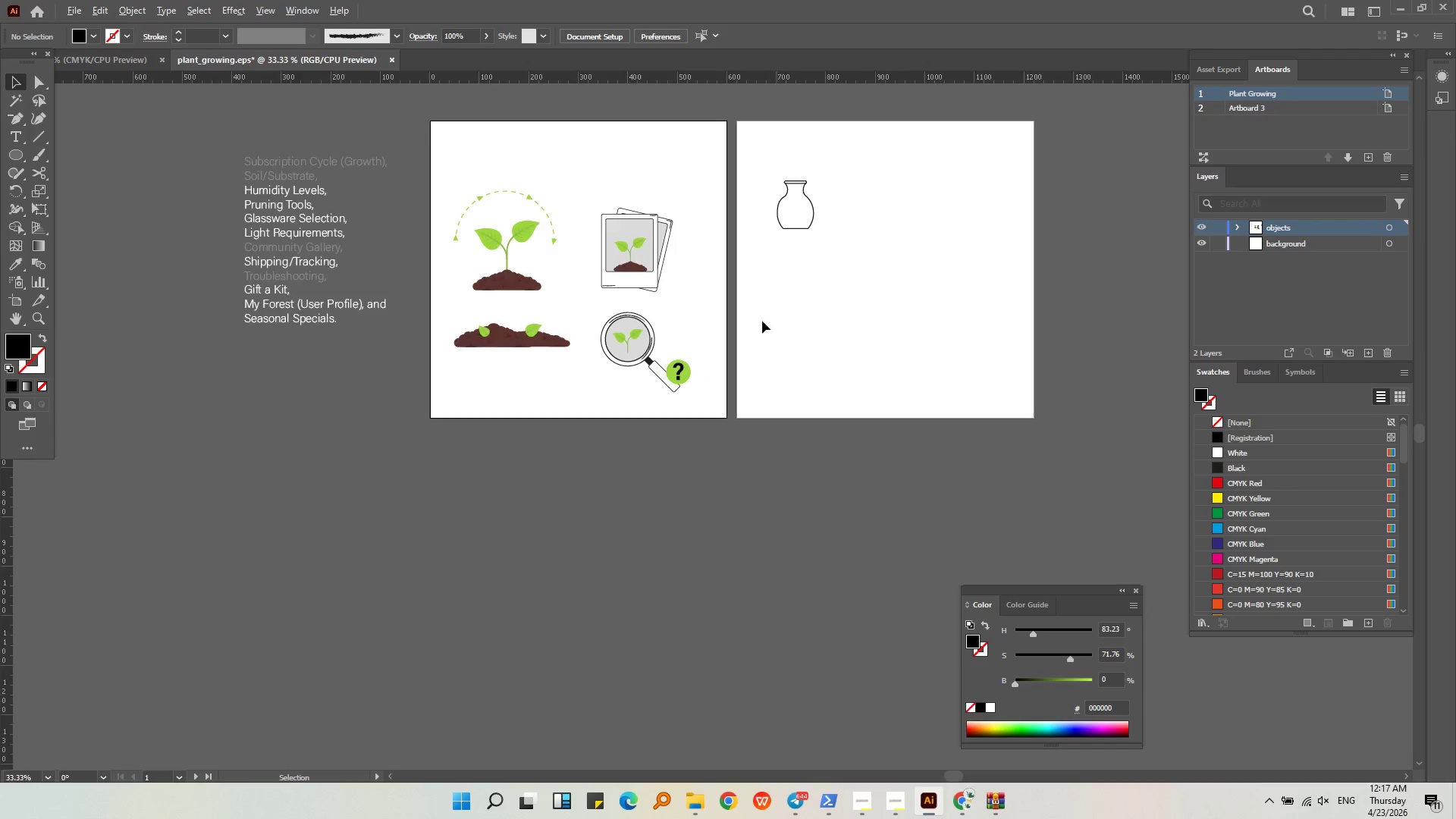 
hold_key(key=AltLeft, duration=0.56)
 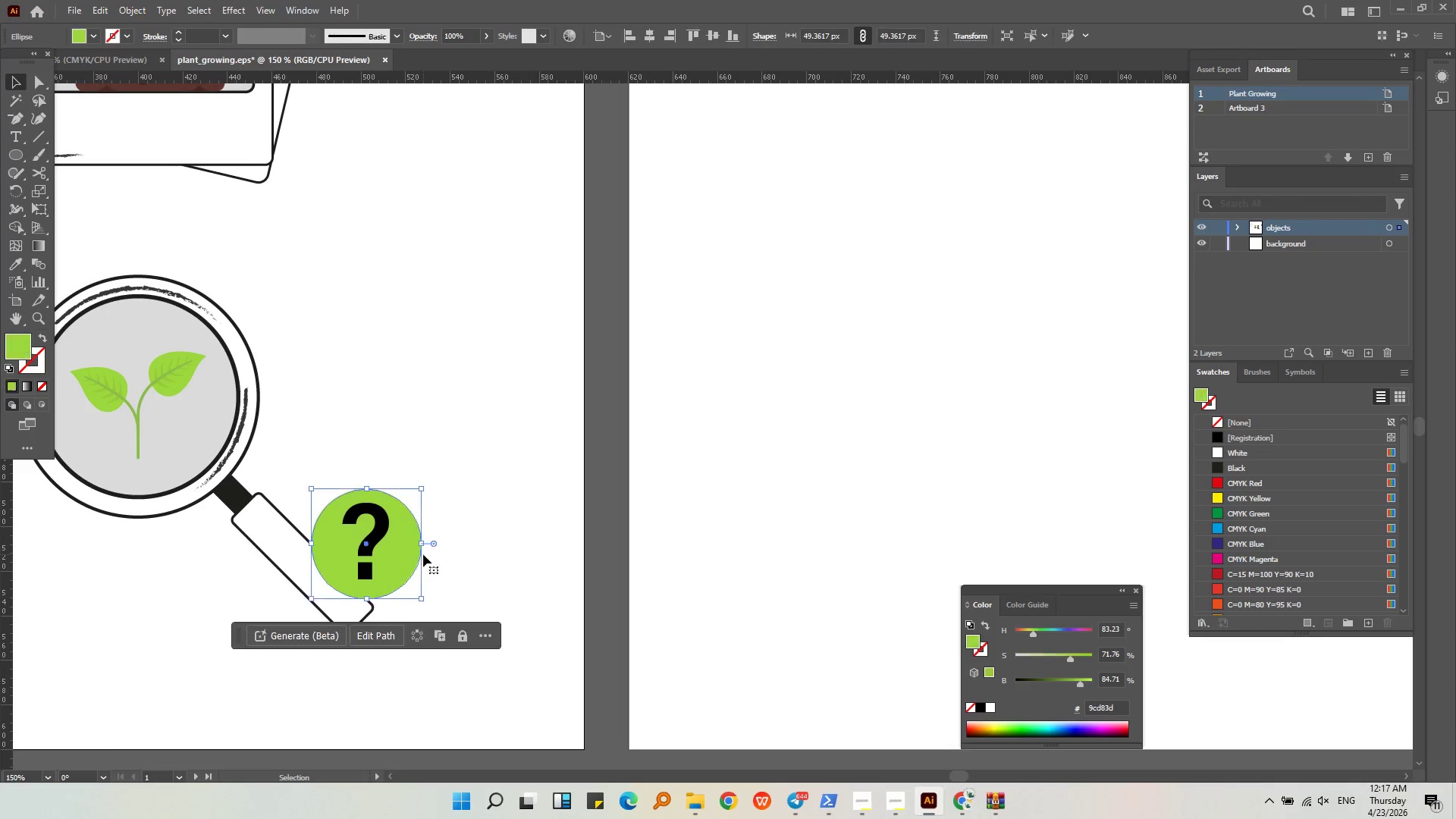 
scroll: coordinate [629, 370], scroll_direction: down, amount: 2.0
 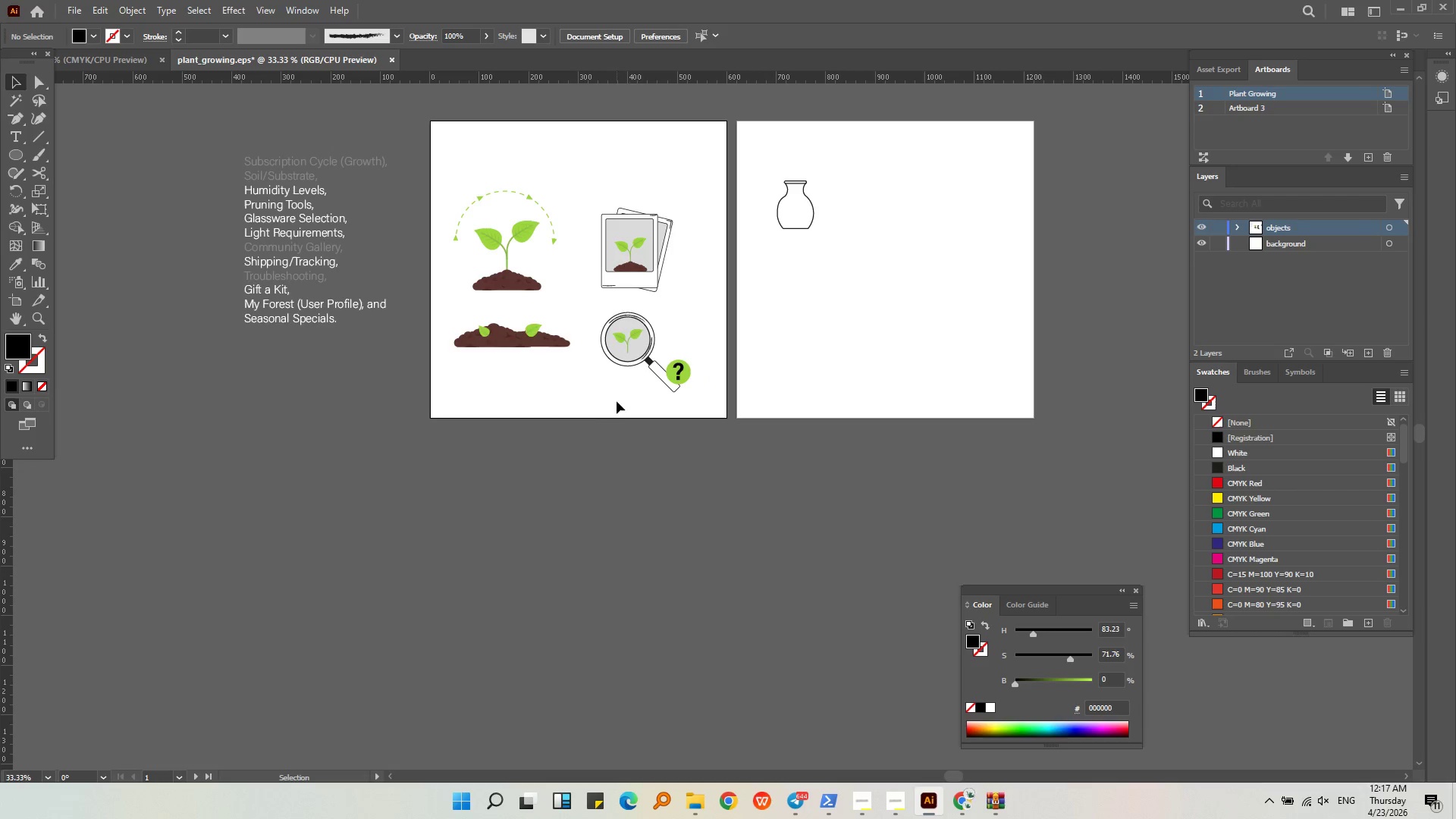 
scroll: coordinate [746, 325], scroll_direction: up, amount: 4.0
 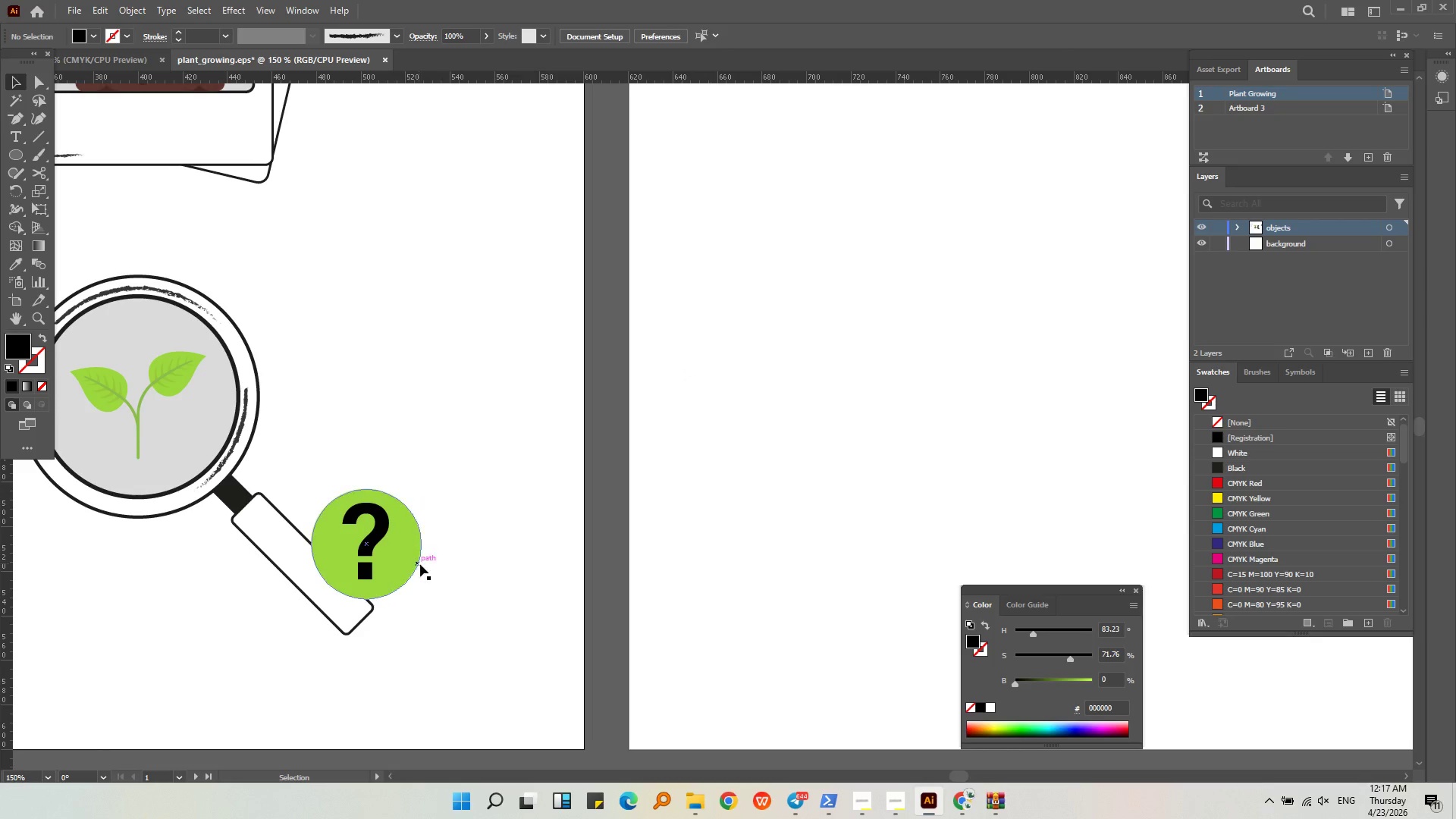 
left_click([423, 554])
 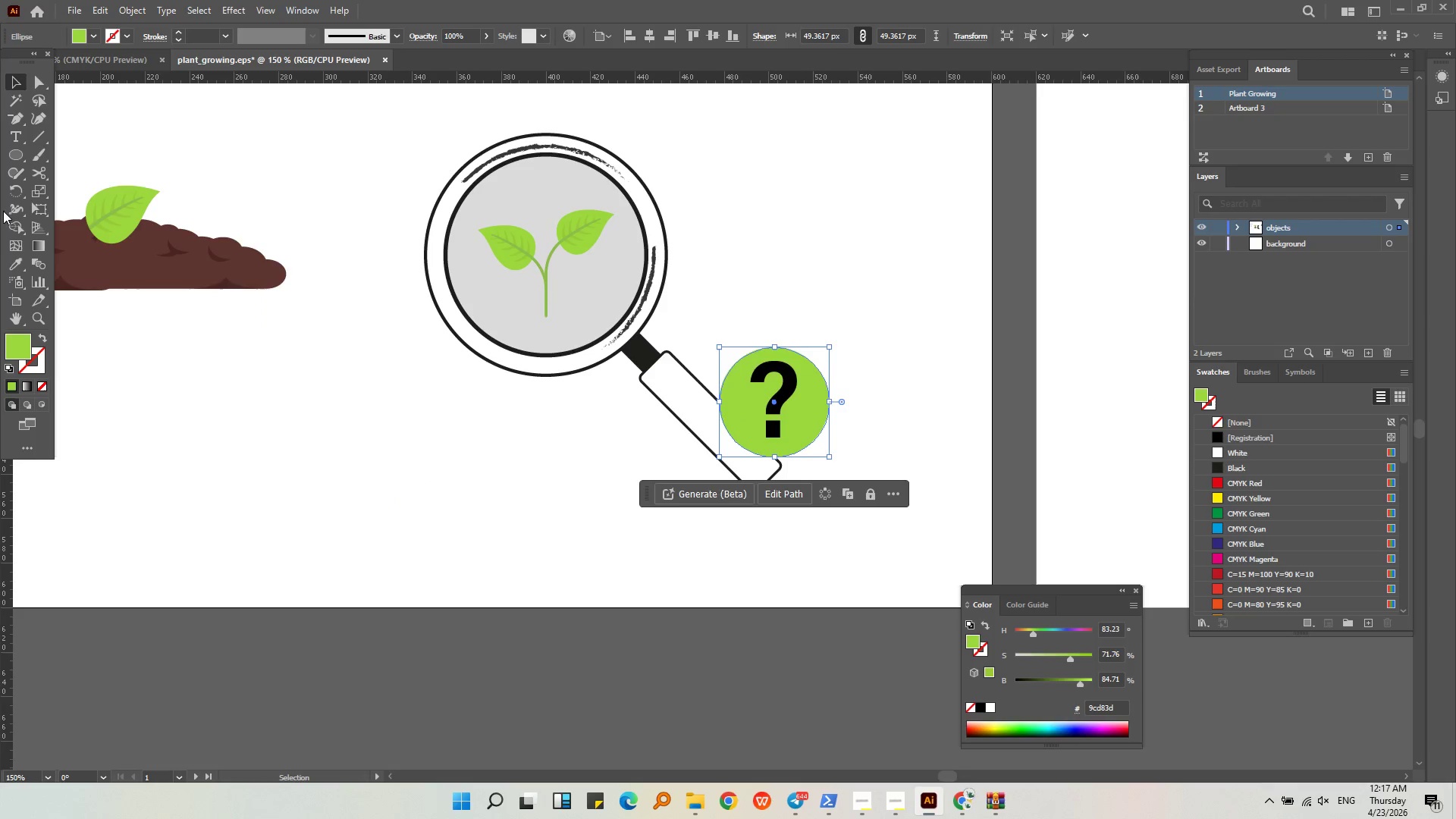 
left_click([8, 263])
 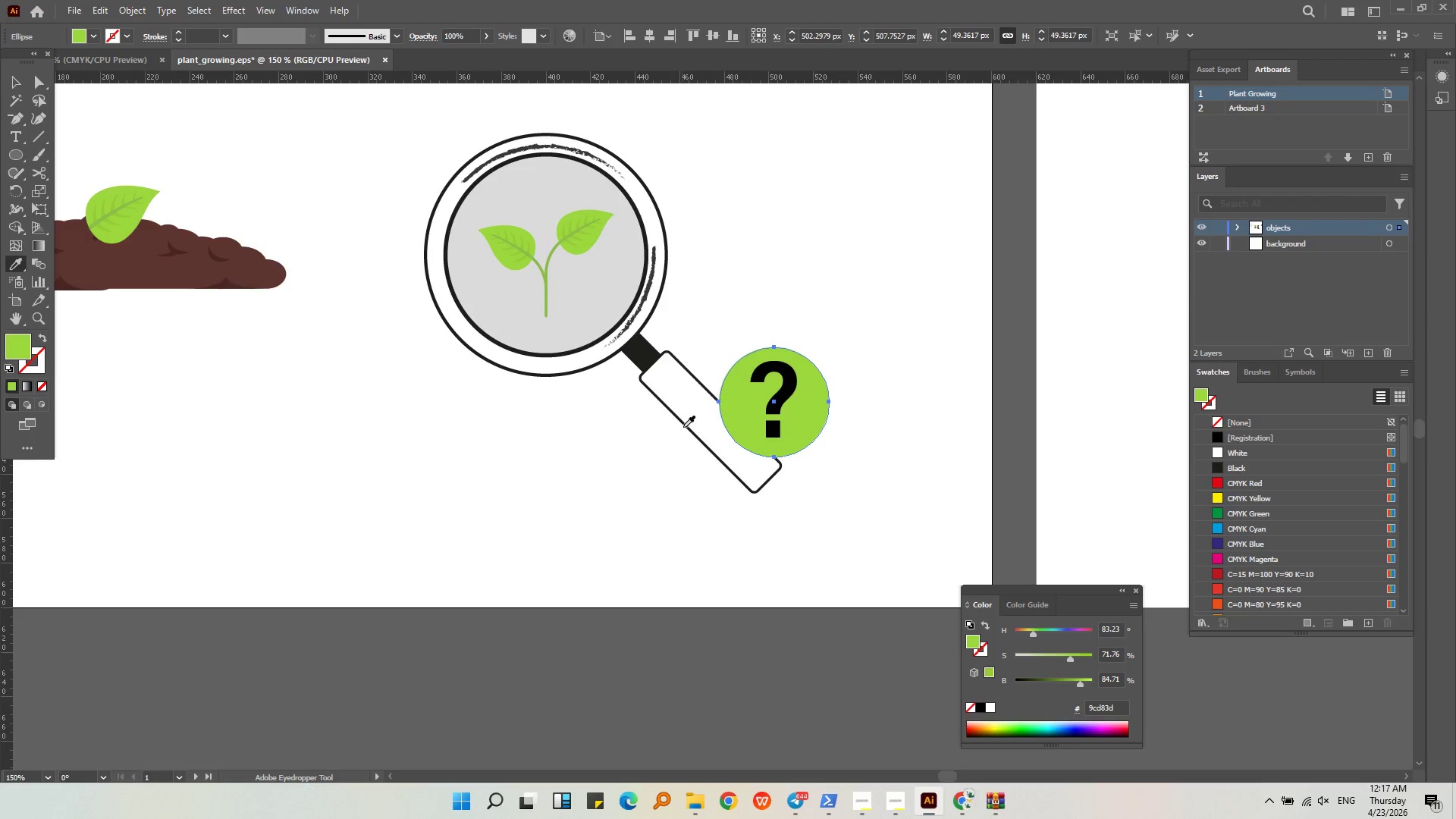 
left_click([684, 425])
 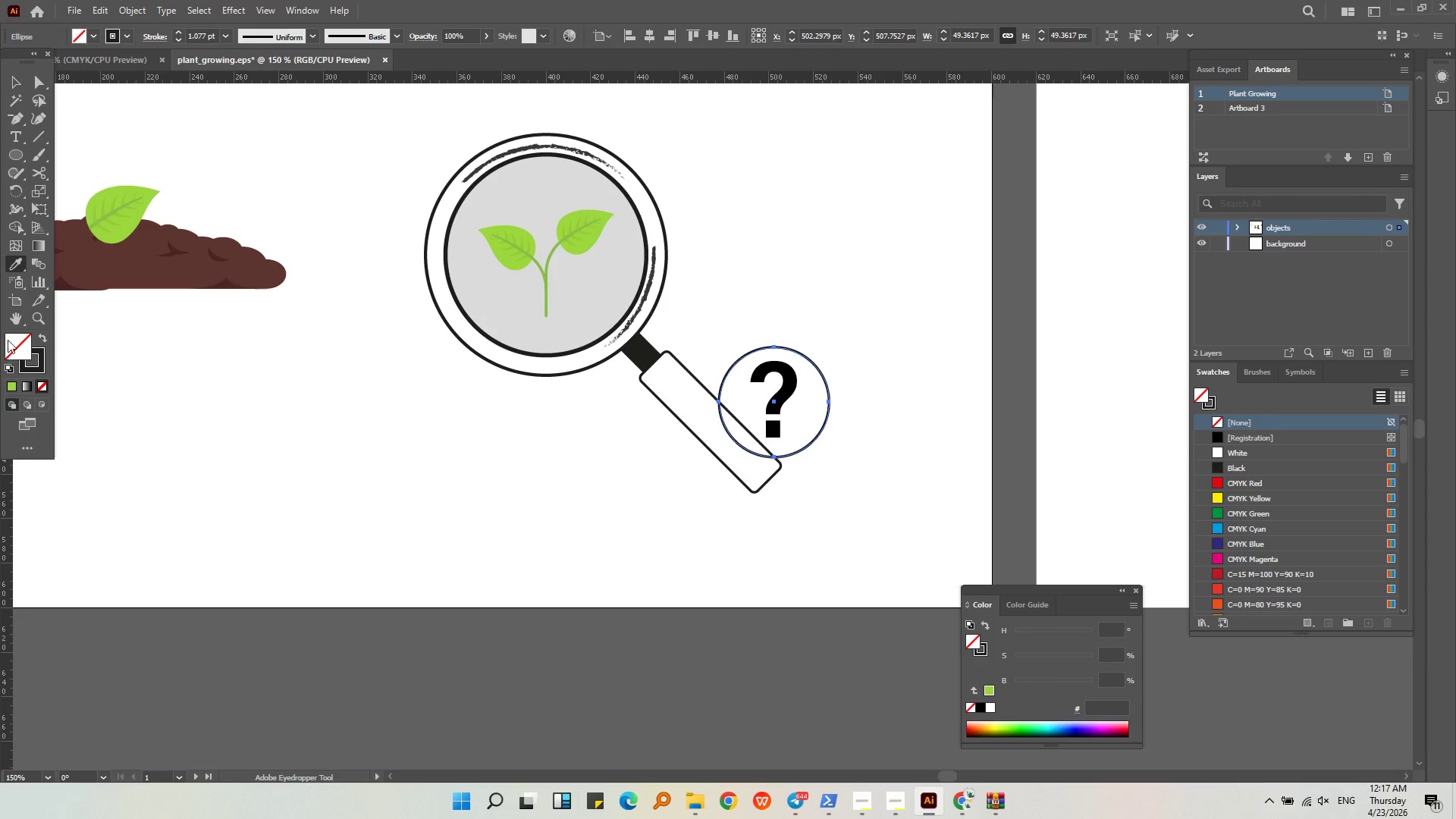 
left_click([17, 262])
 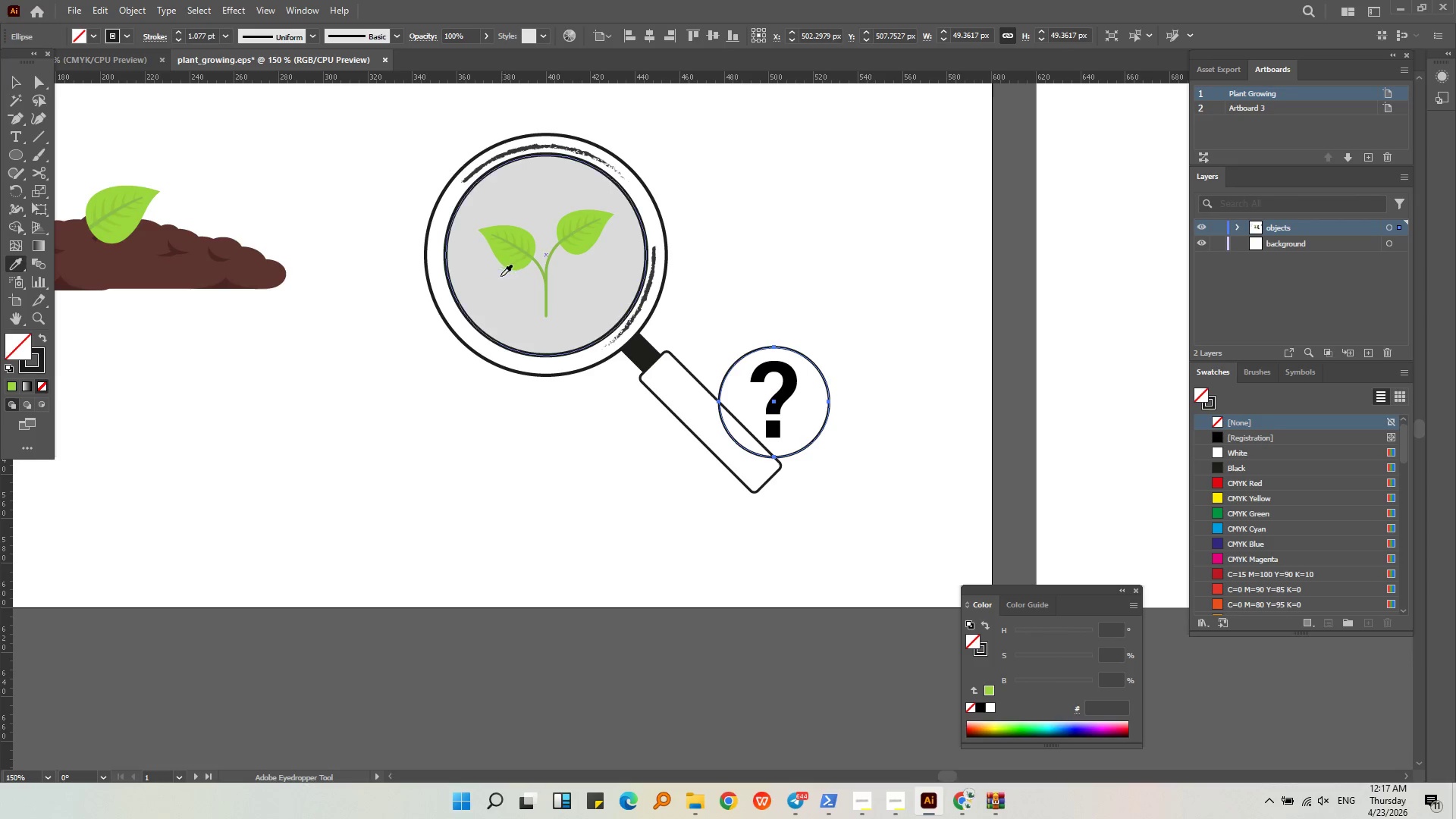 
left_click([486, 290])
 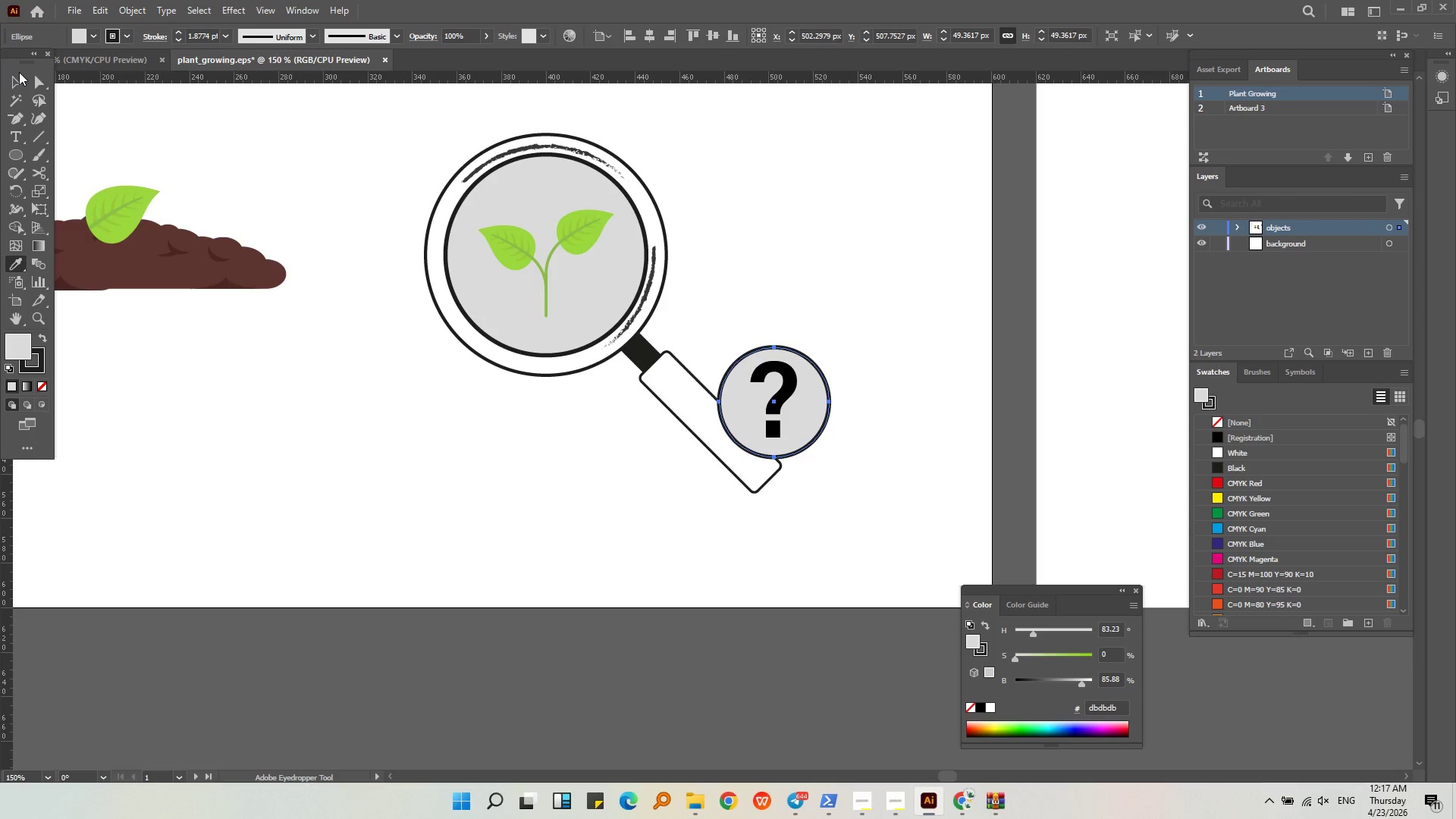 
left_click([17, 79])
 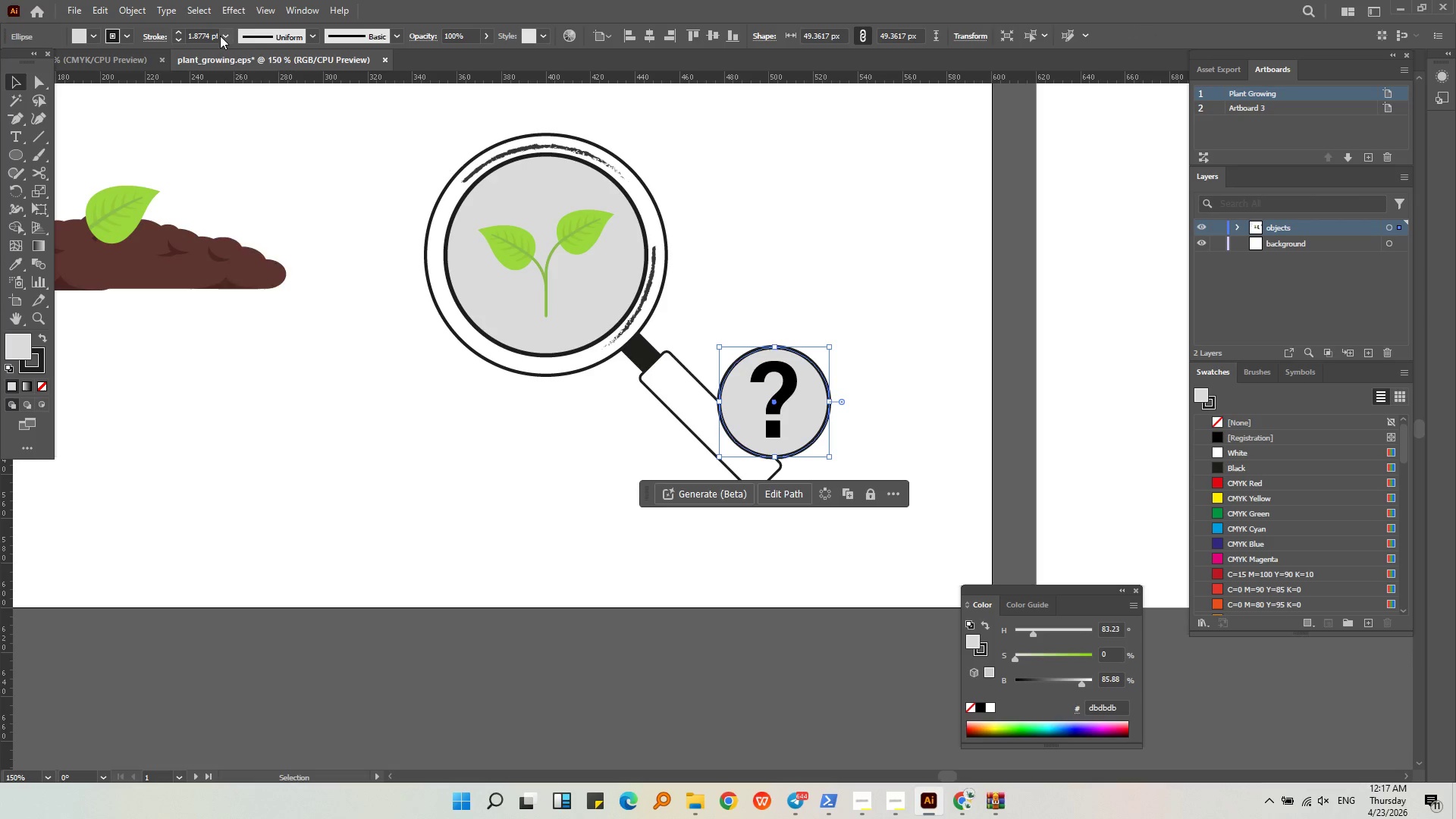 
double_click([231, 49])
 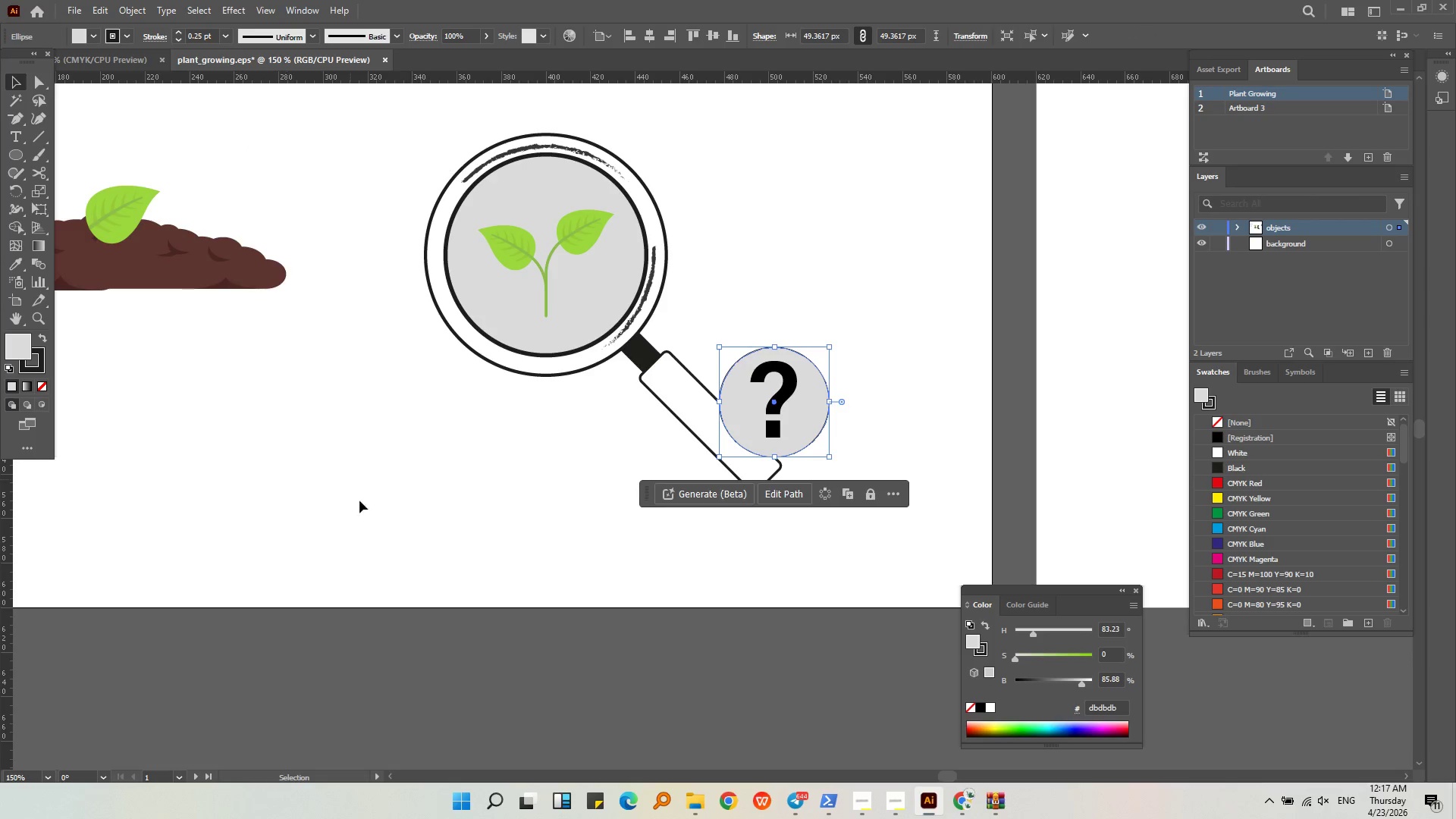 
triple_click([368, 518])
 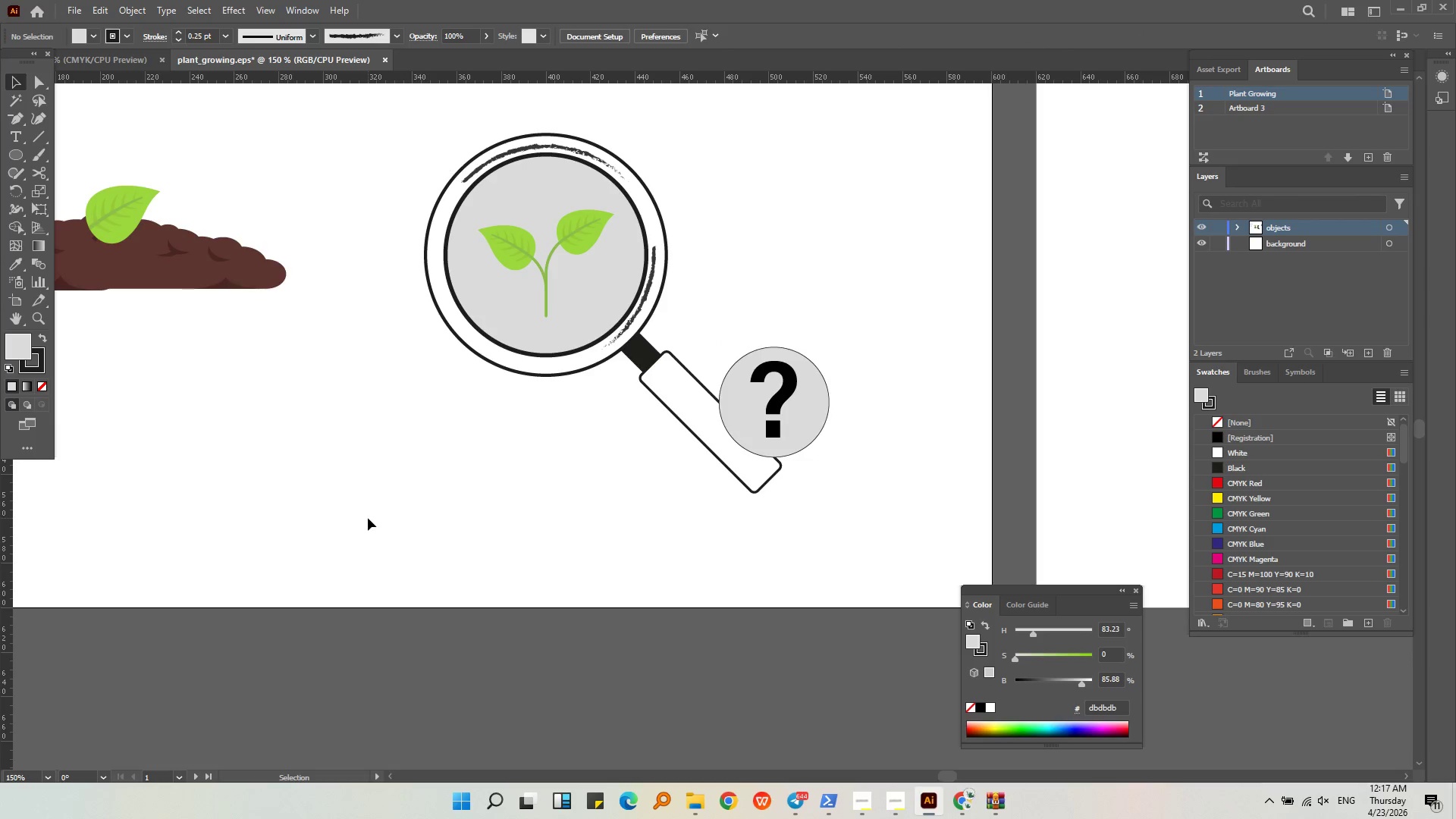 
key(Alt+AltLeft)
 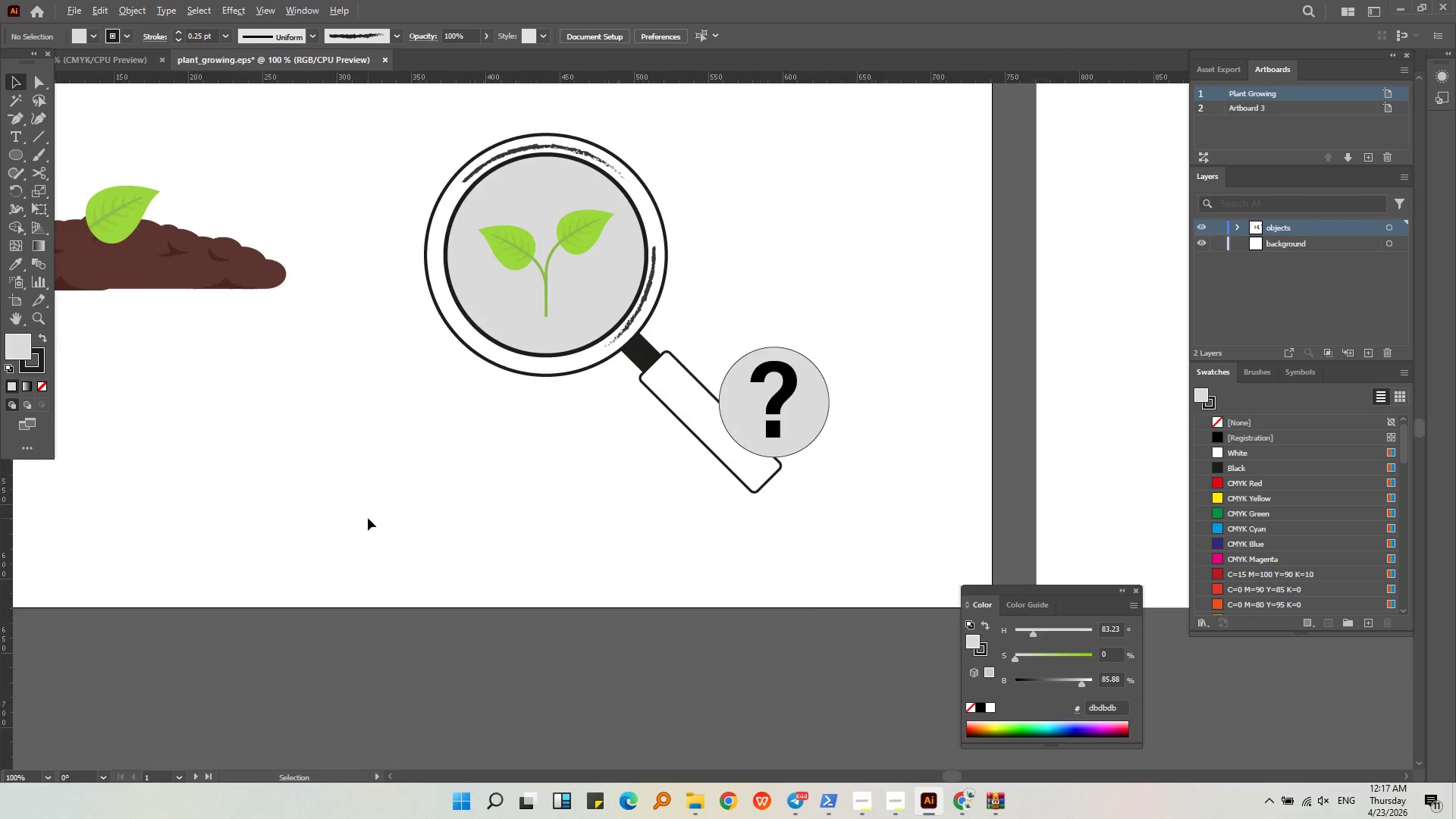 
scroll: coordinate [368, 518], scroll_direction: down, amount: 1.0
 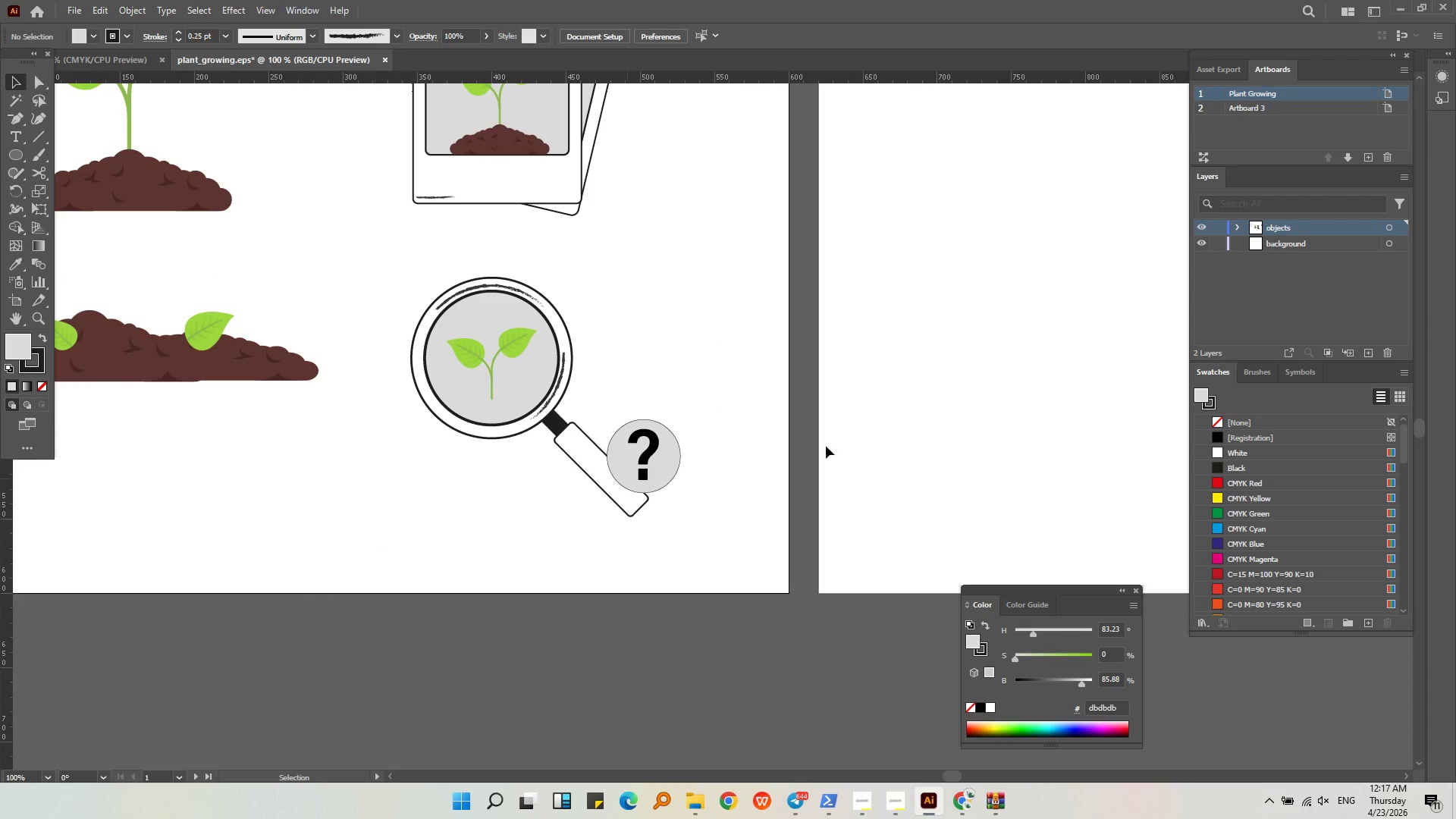 
key(Alt+AltLeft)
 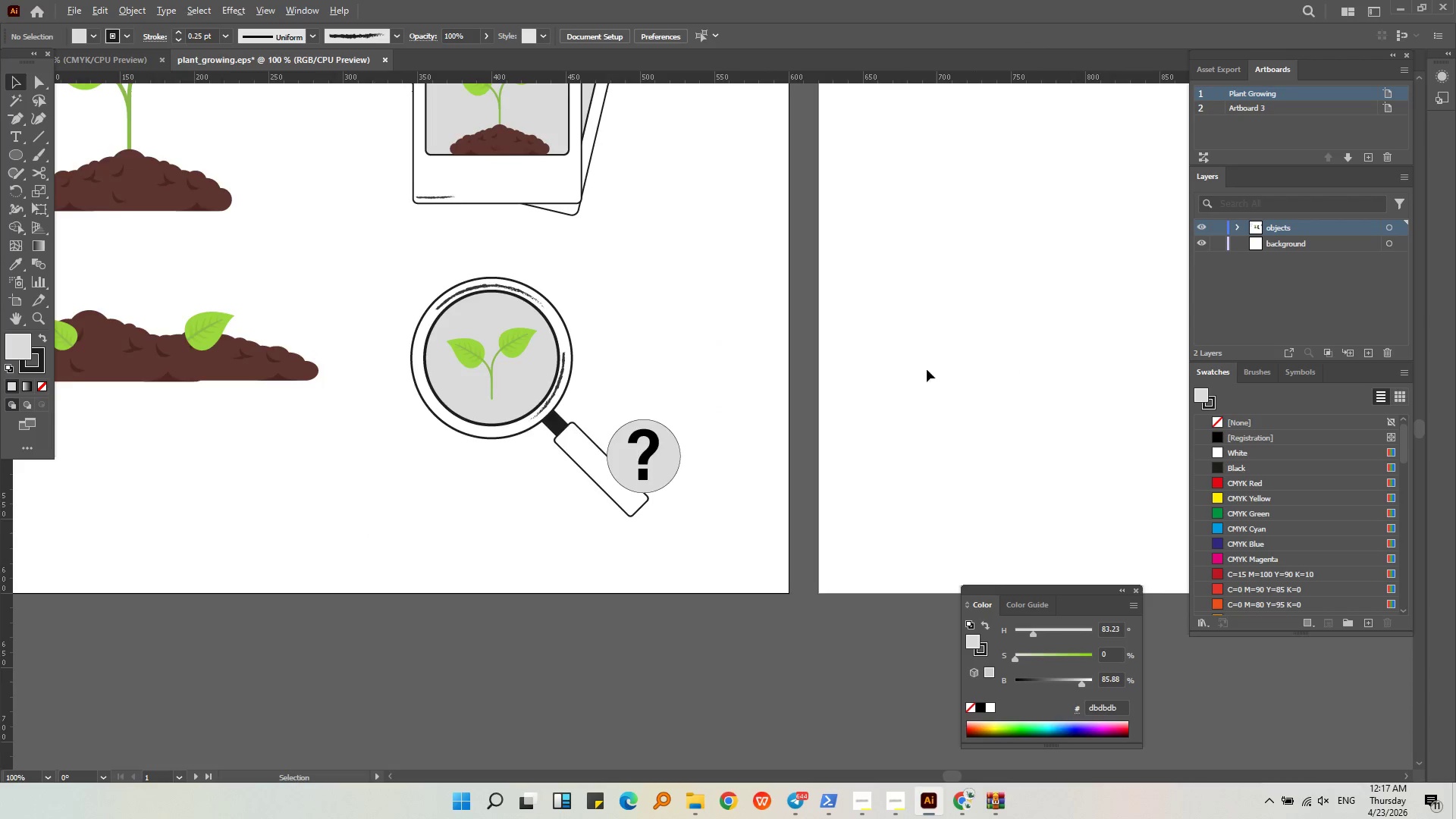 
scroll: coordinate [905, 375], scroll_direction: down, amount: 2.0
 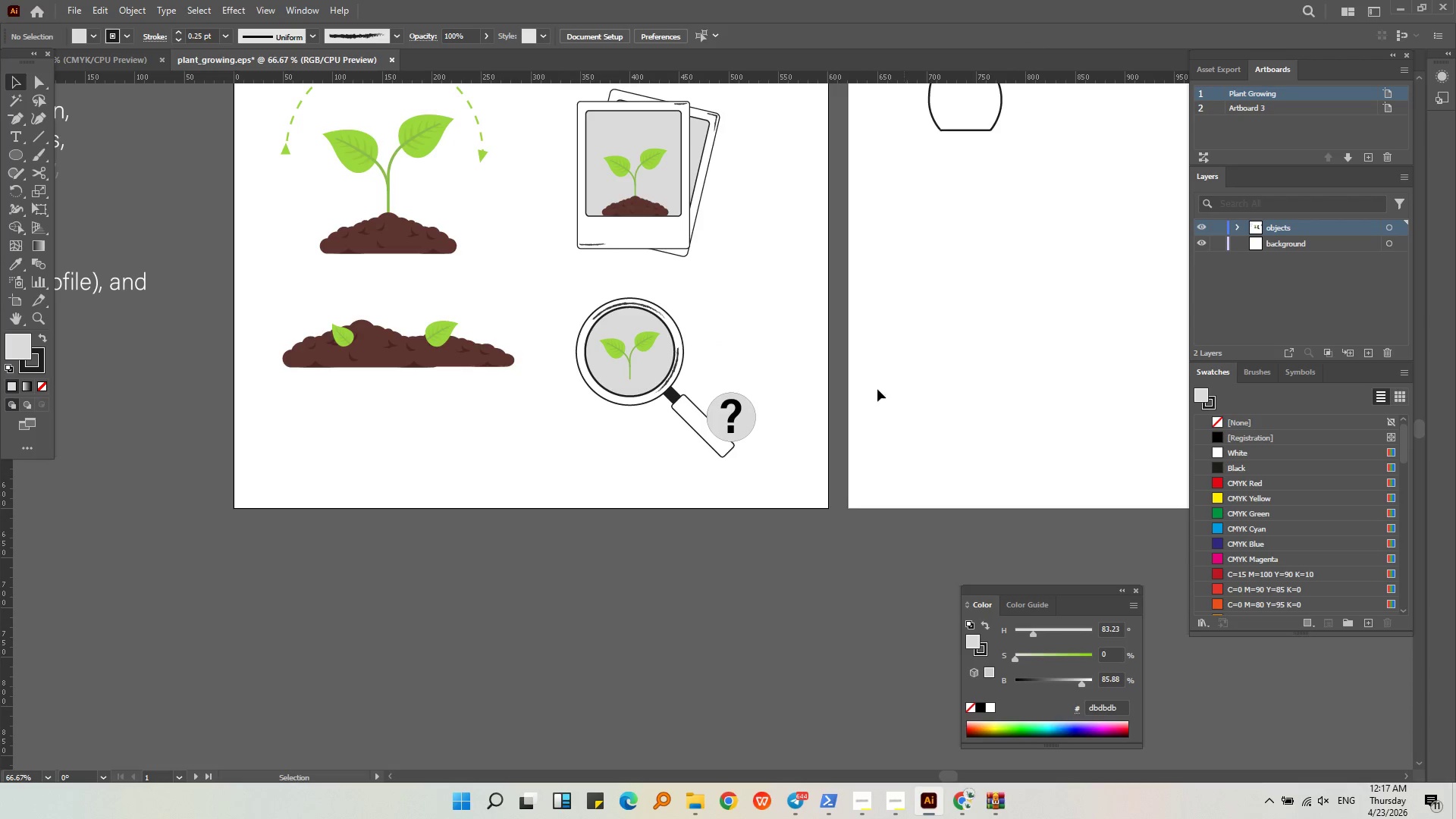 
key(Alt+AltLeft)
 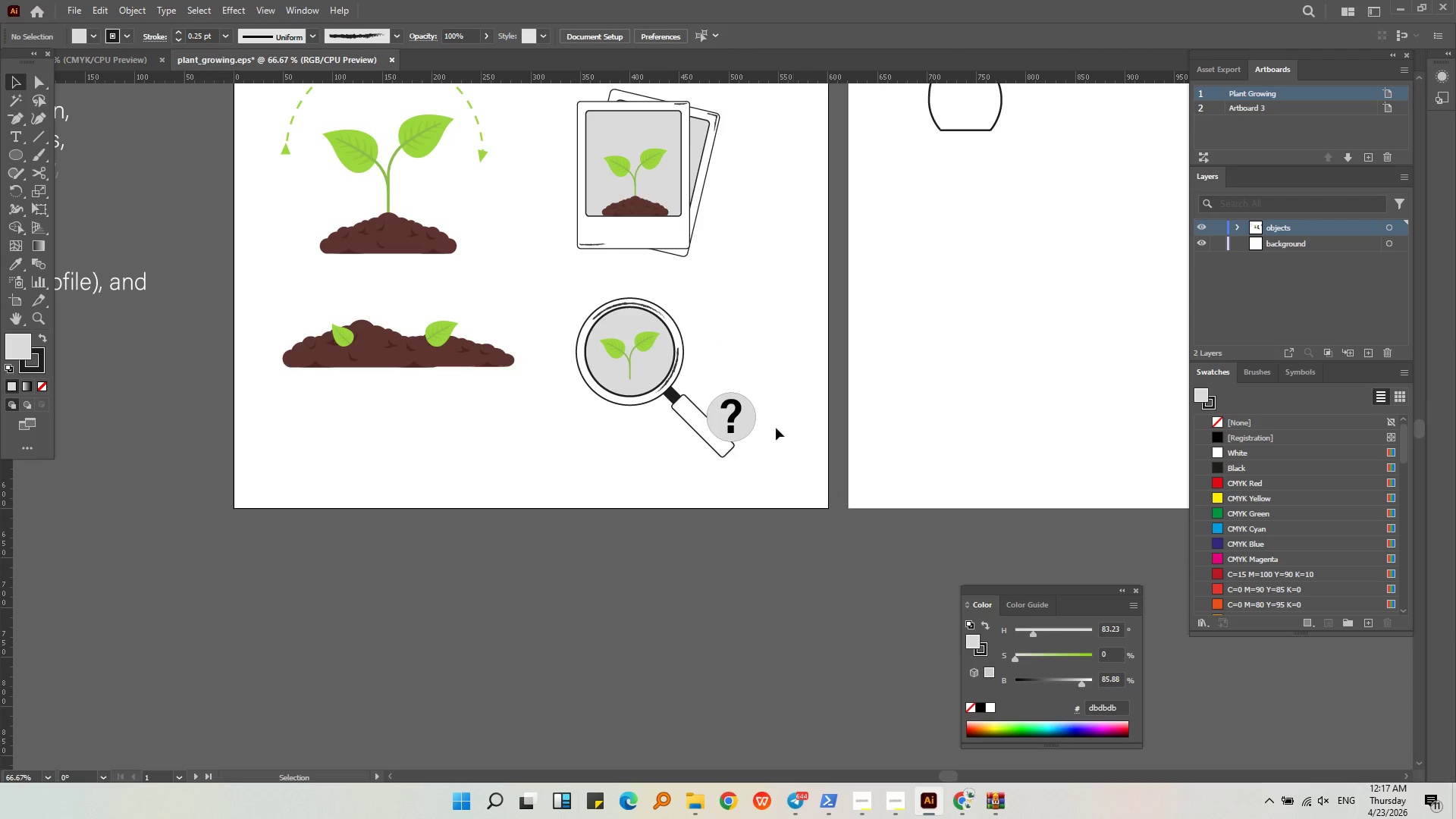 
scroll: coordinate [753, 445], scroll_direction: up, amount: 4.0
 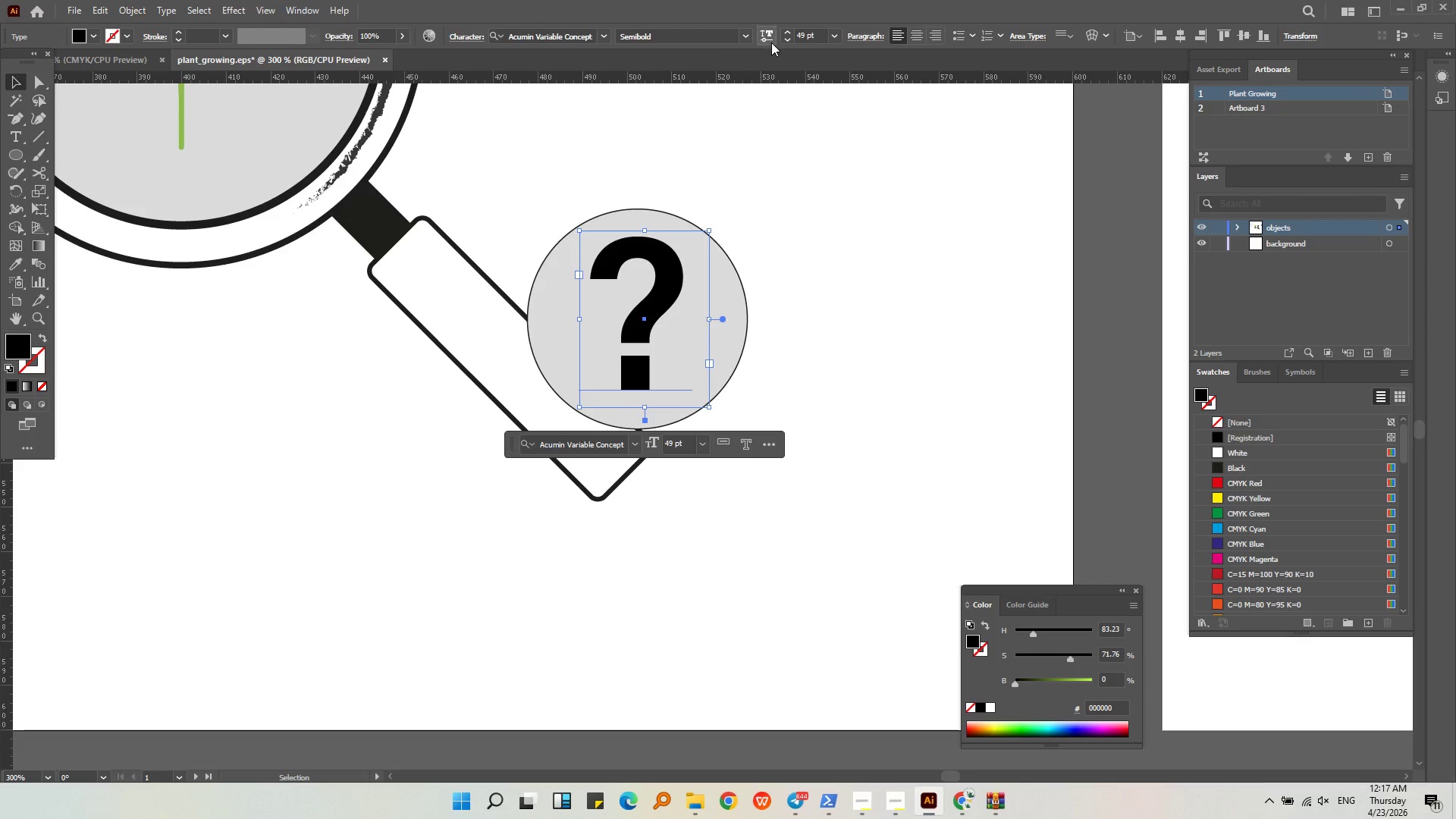 
left_click_drag(start_coordinate=[802, 39], to_coordinate=[789, 42])
 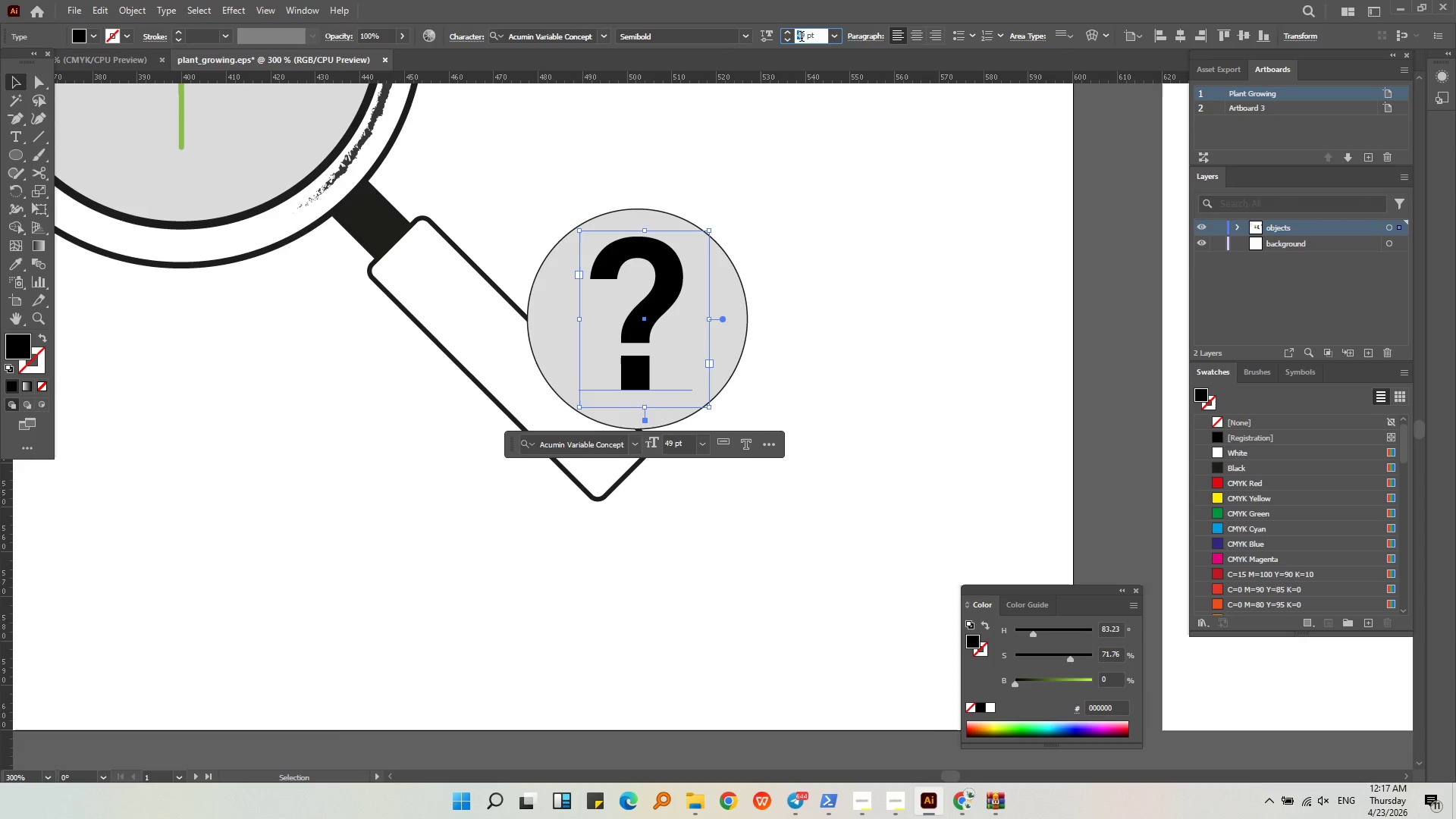 
left_click_drag(start_coordinate=[802, 38], to_coordinate=[785, 39])
 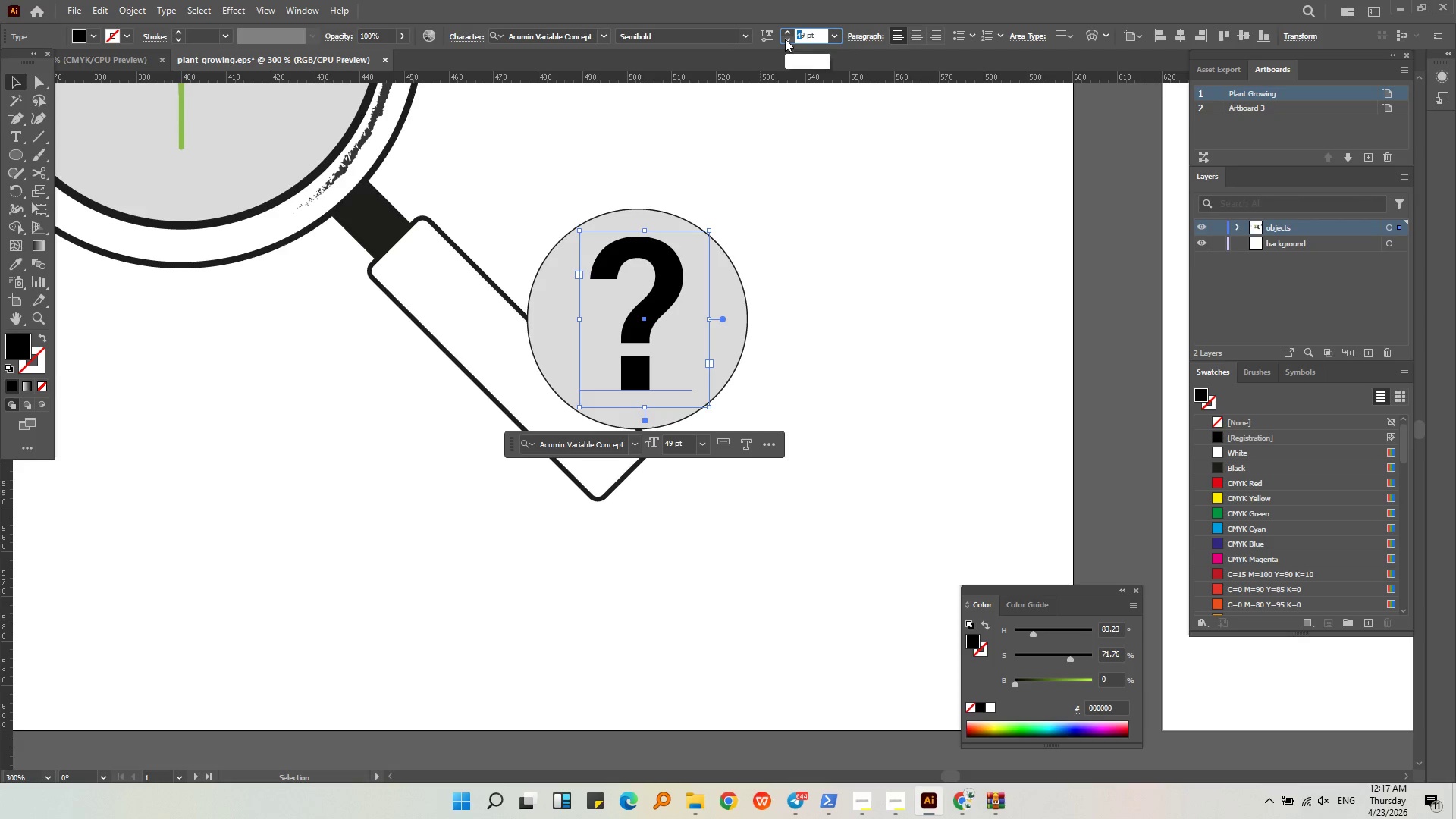 
key(ArrowRight)
 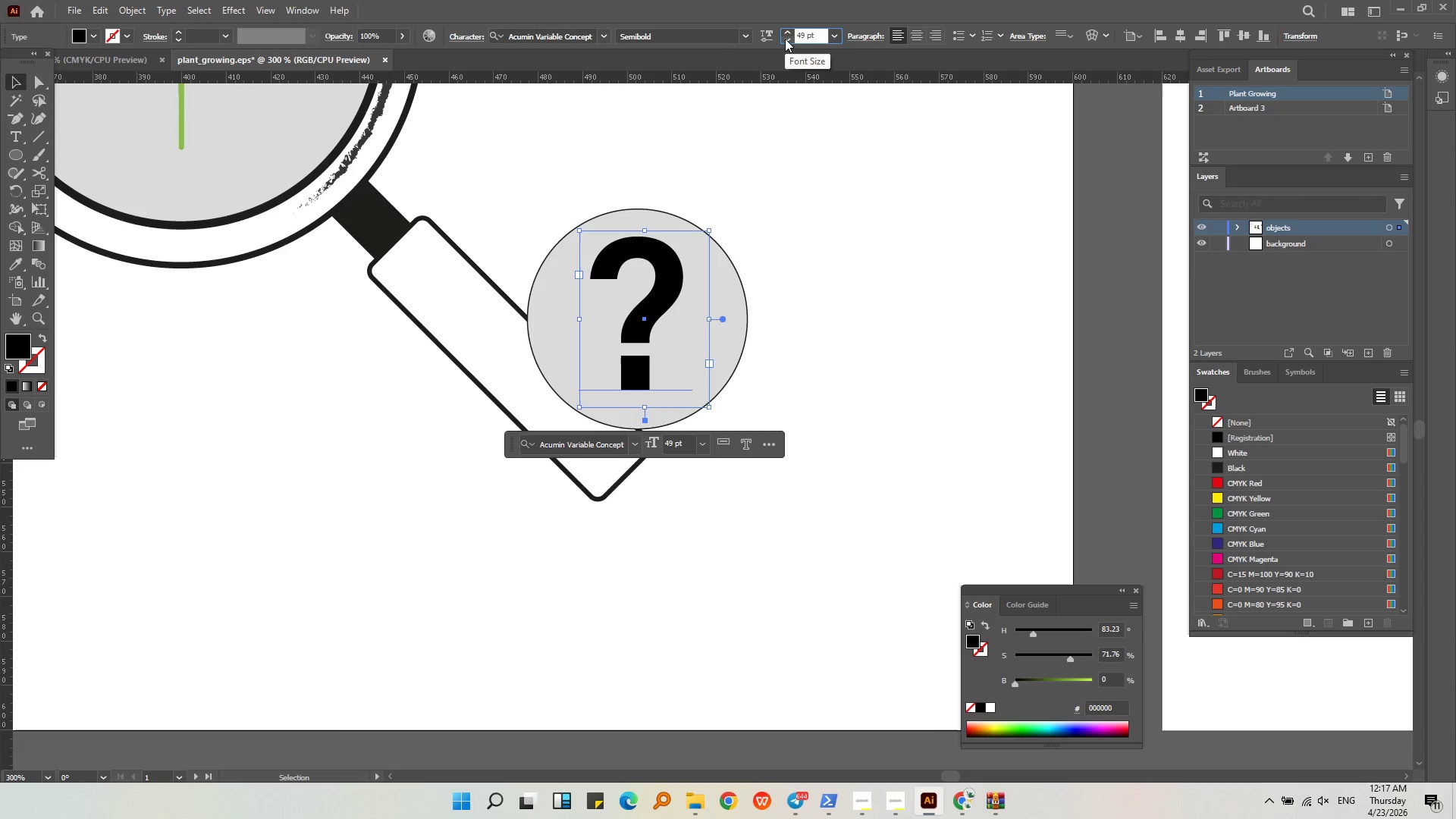 
key(ArrowRight)
 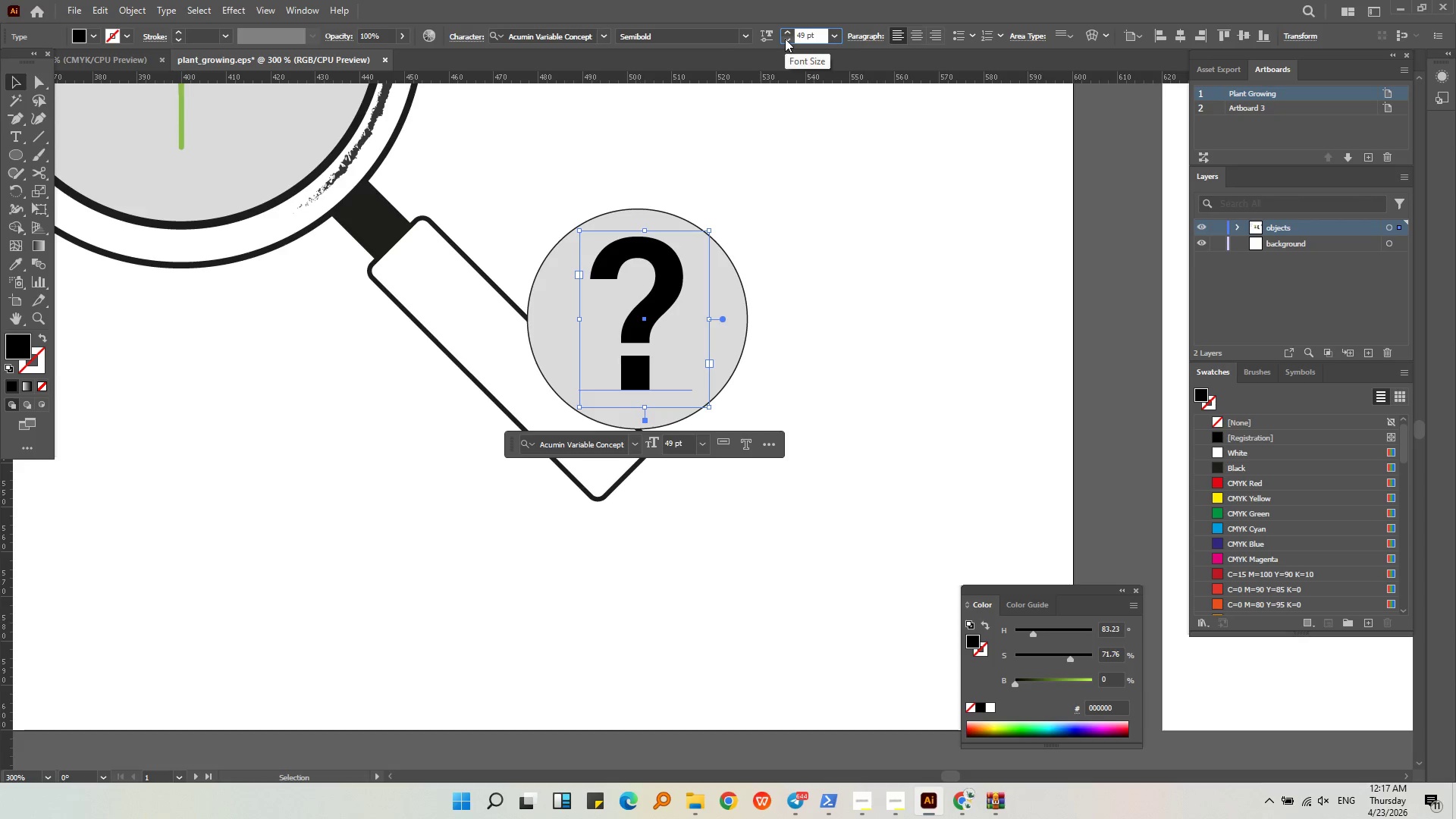 
key(Backspace)
 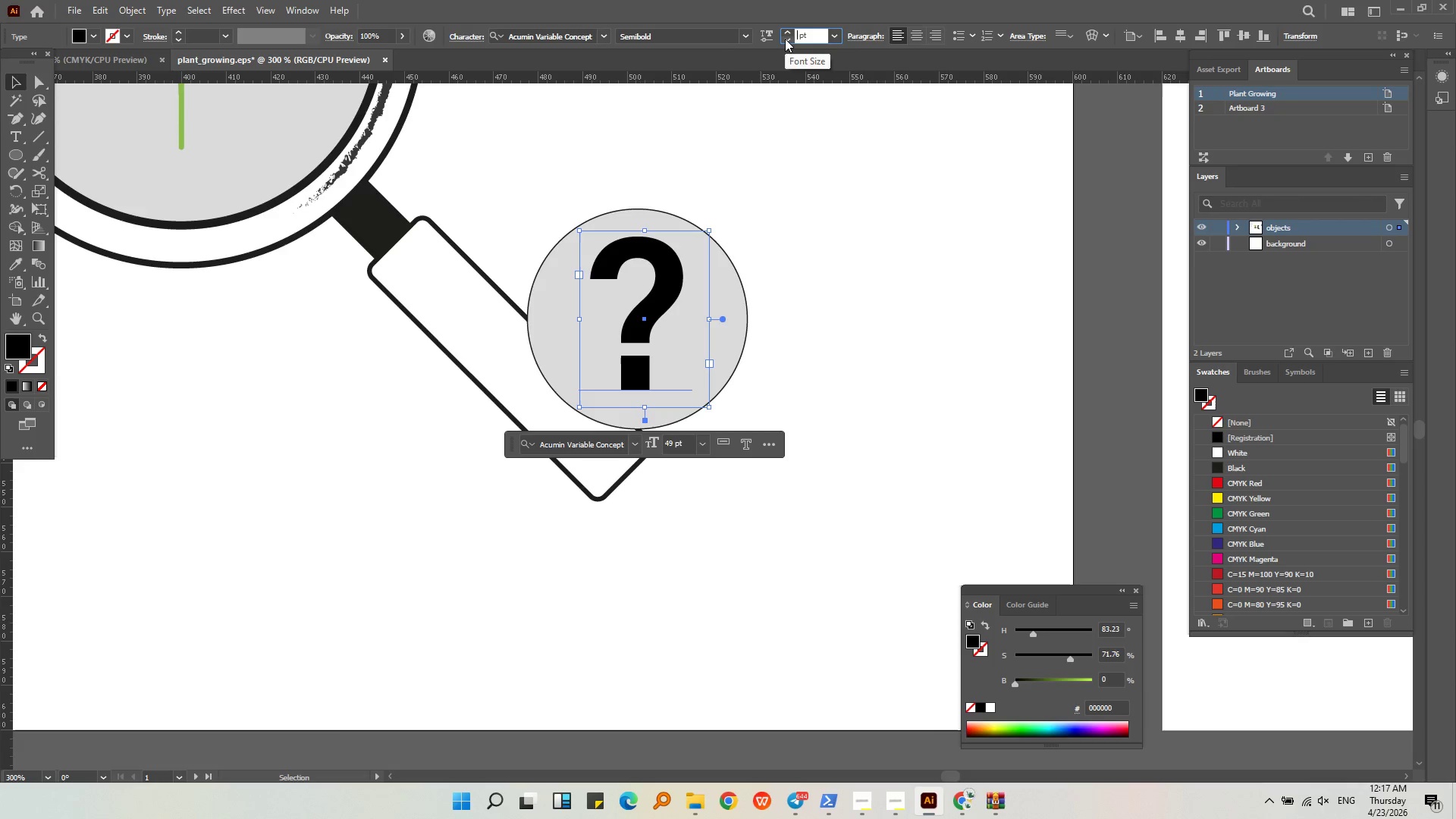 
key(Backspace)
 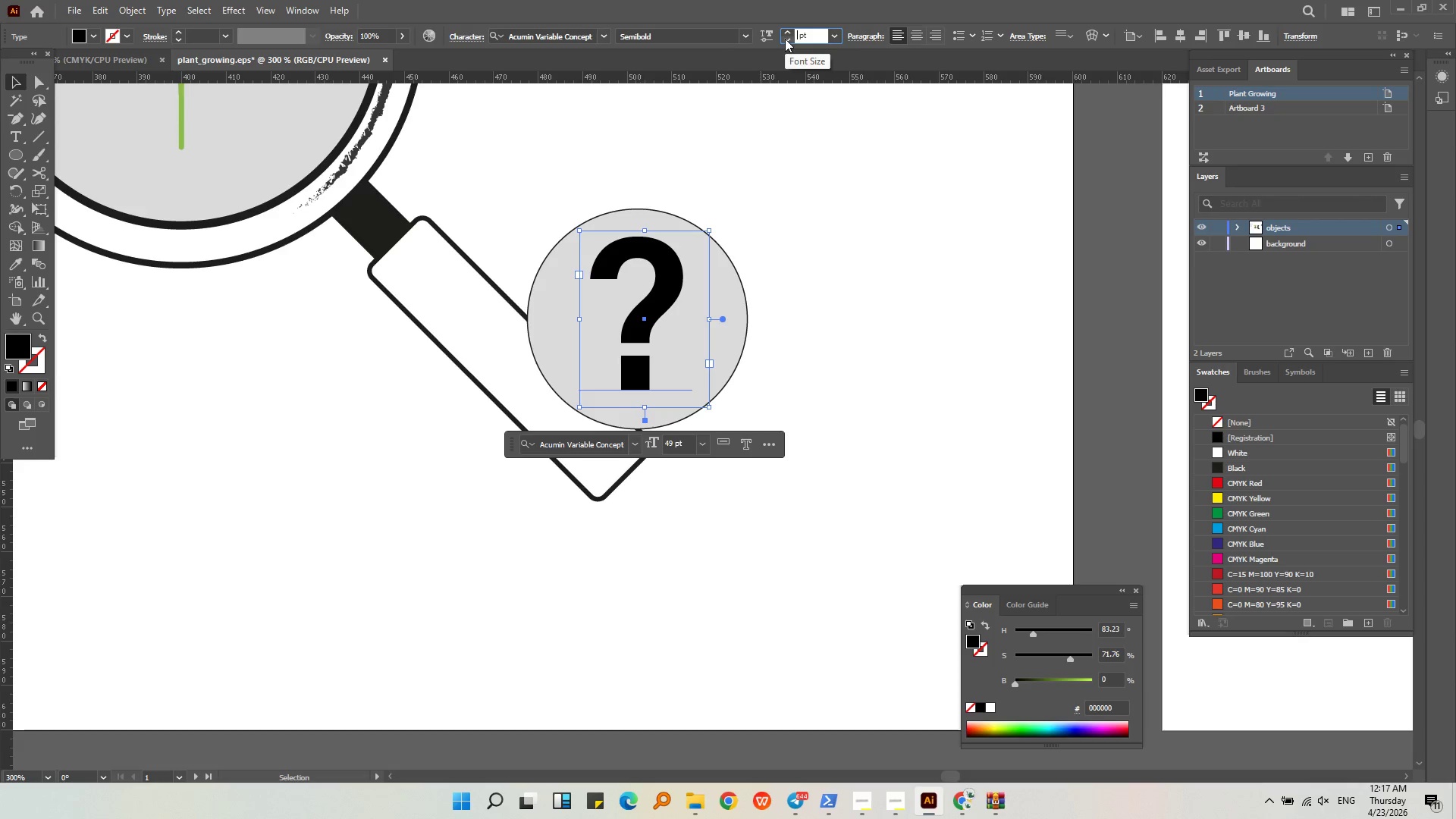 
key(Backspace)
 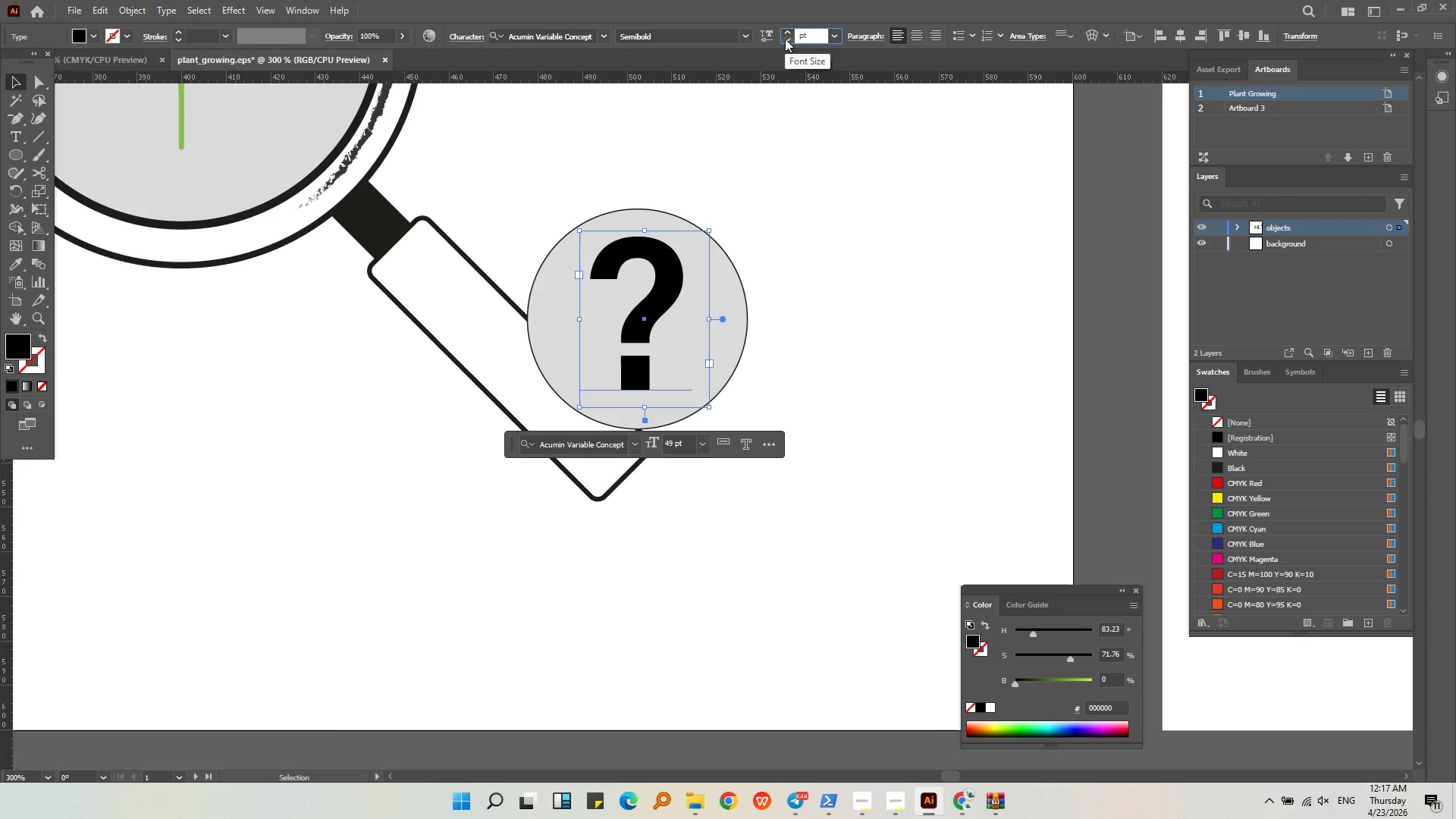 
key(Numpad4)
 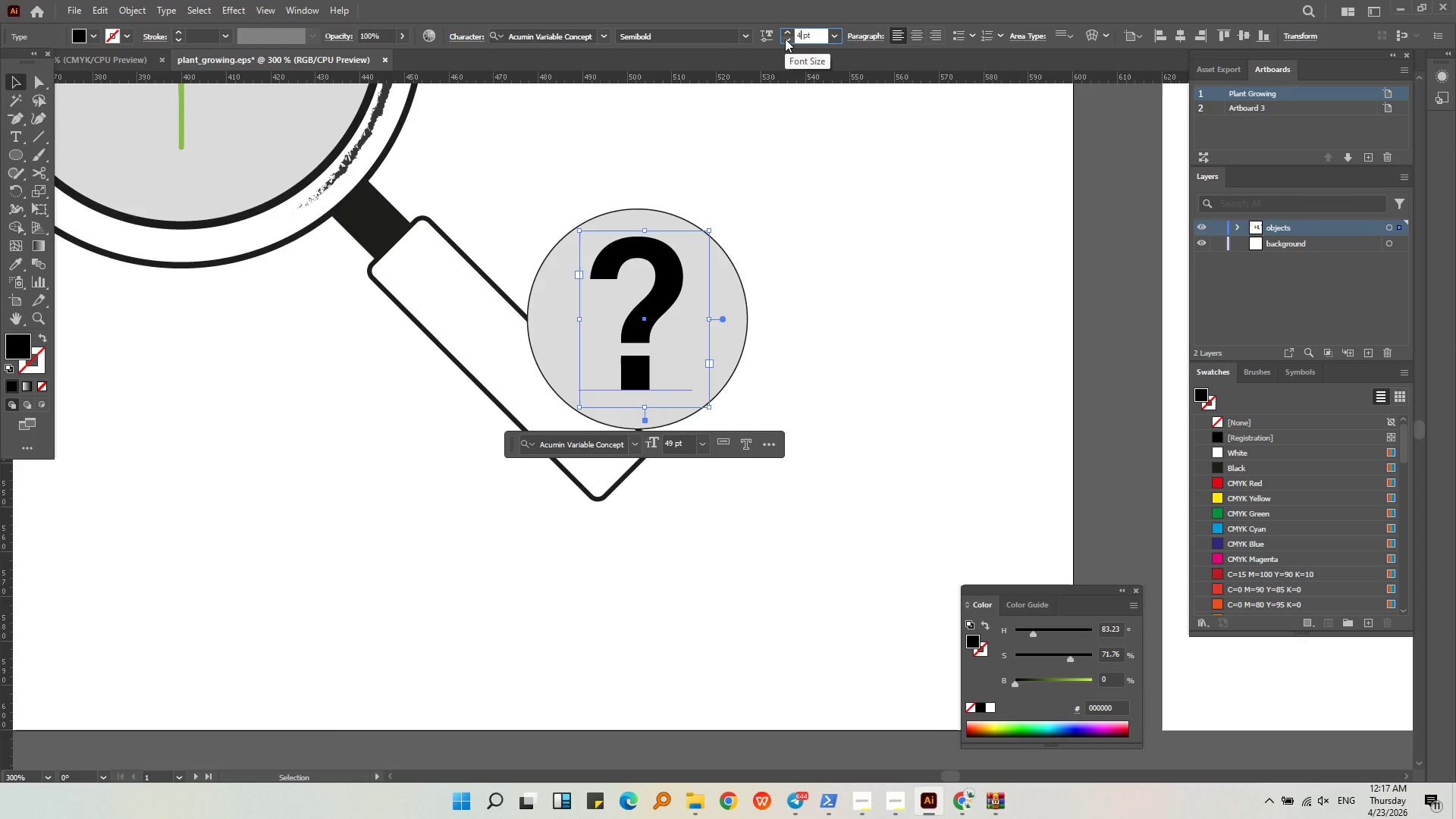 
key(Numpad0)
 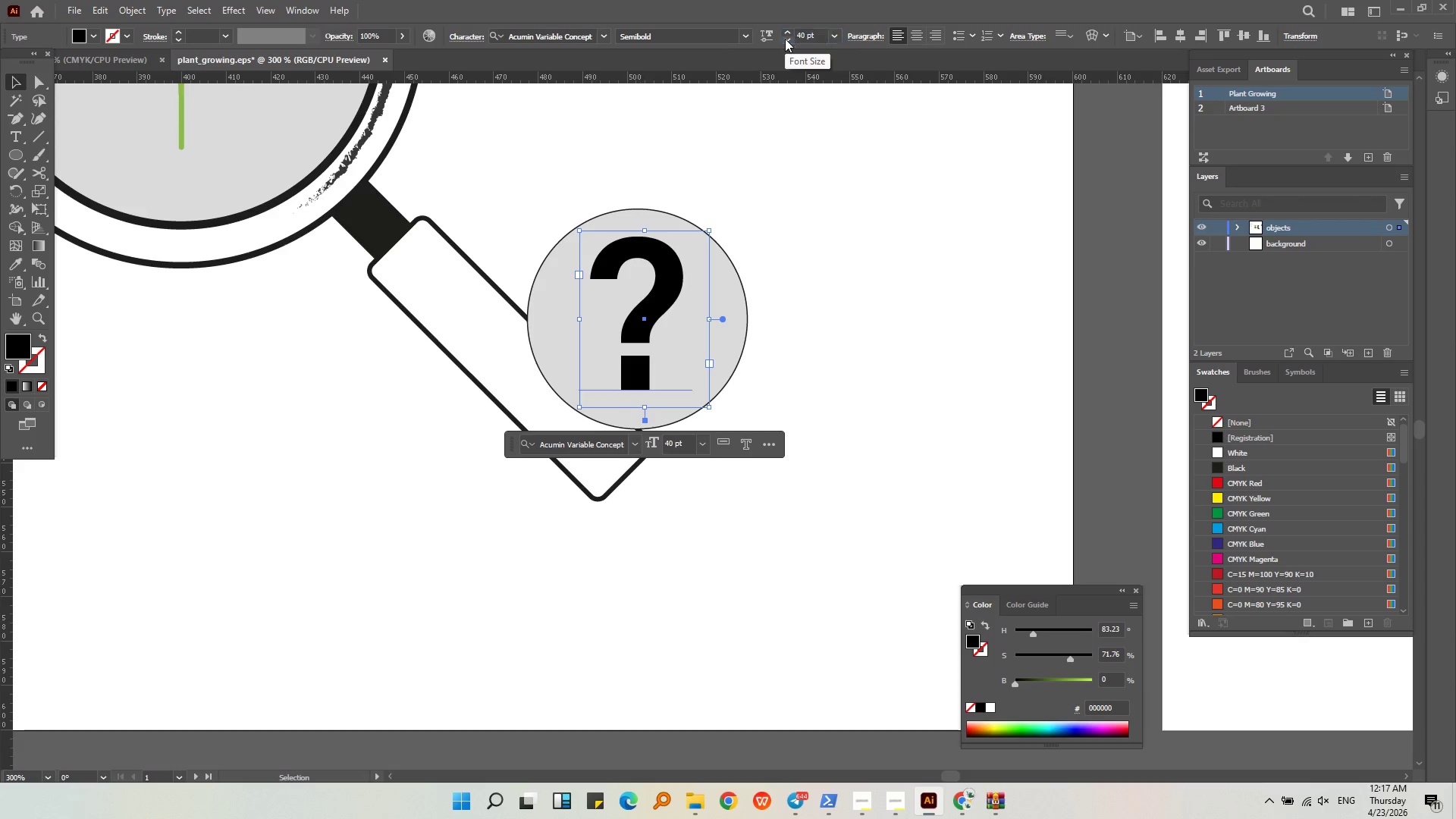 
key(NumpadEnter)
 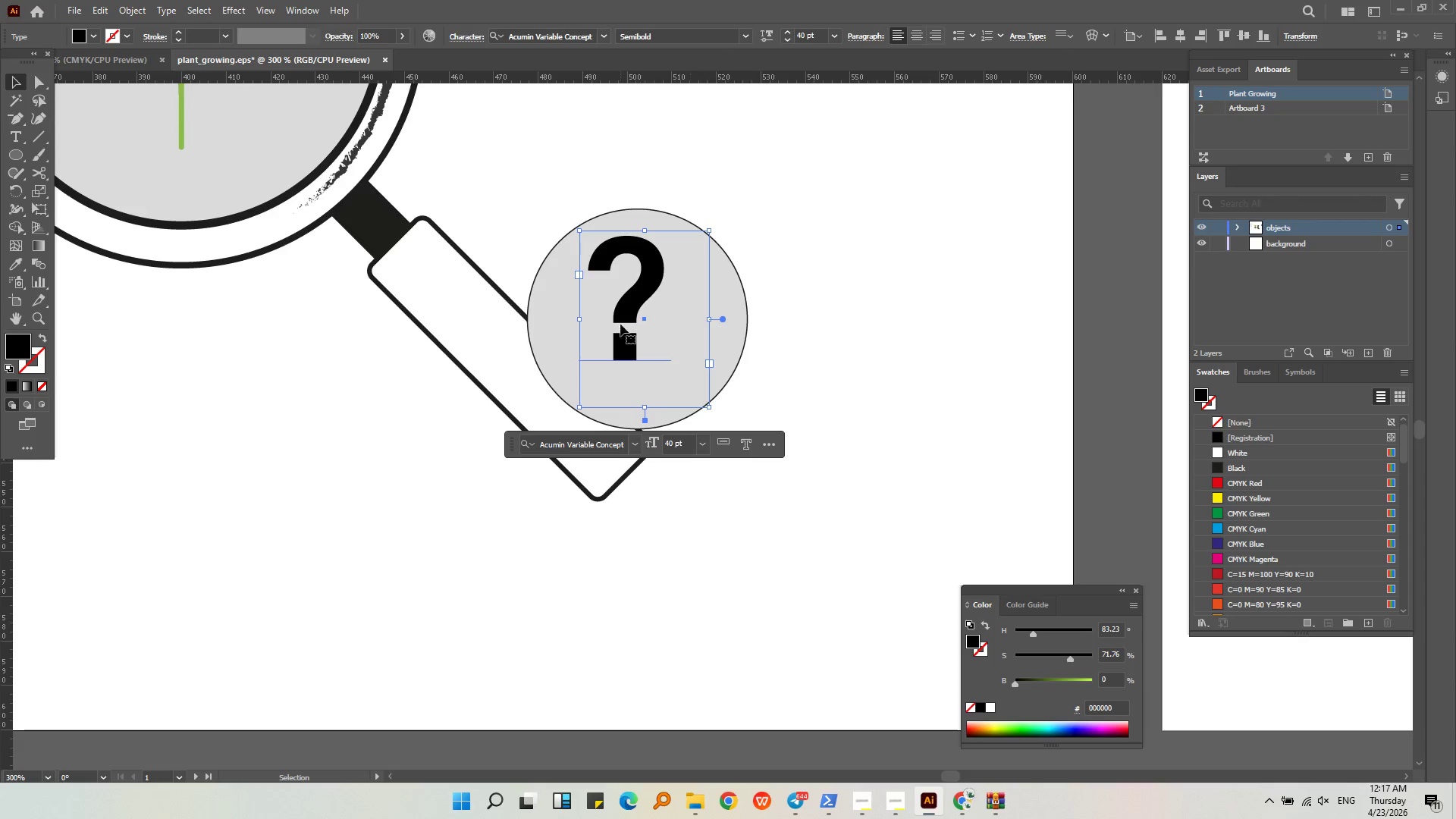 
left_click_drag(start_coordinate=[629, 306], to_coordinate=[643, 331])
 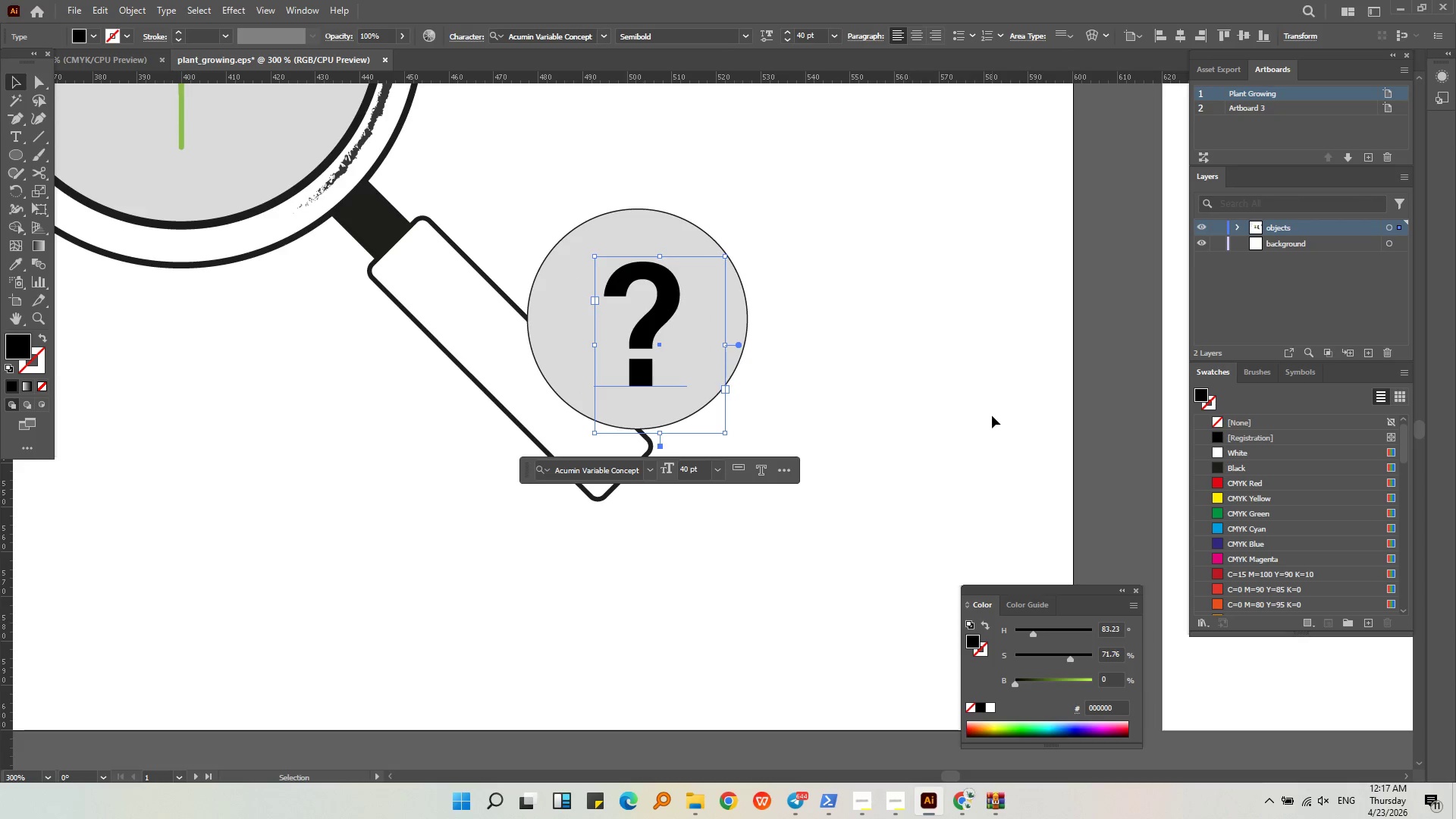 
hold_key(key=ShiftLeft, duration=0.36)
 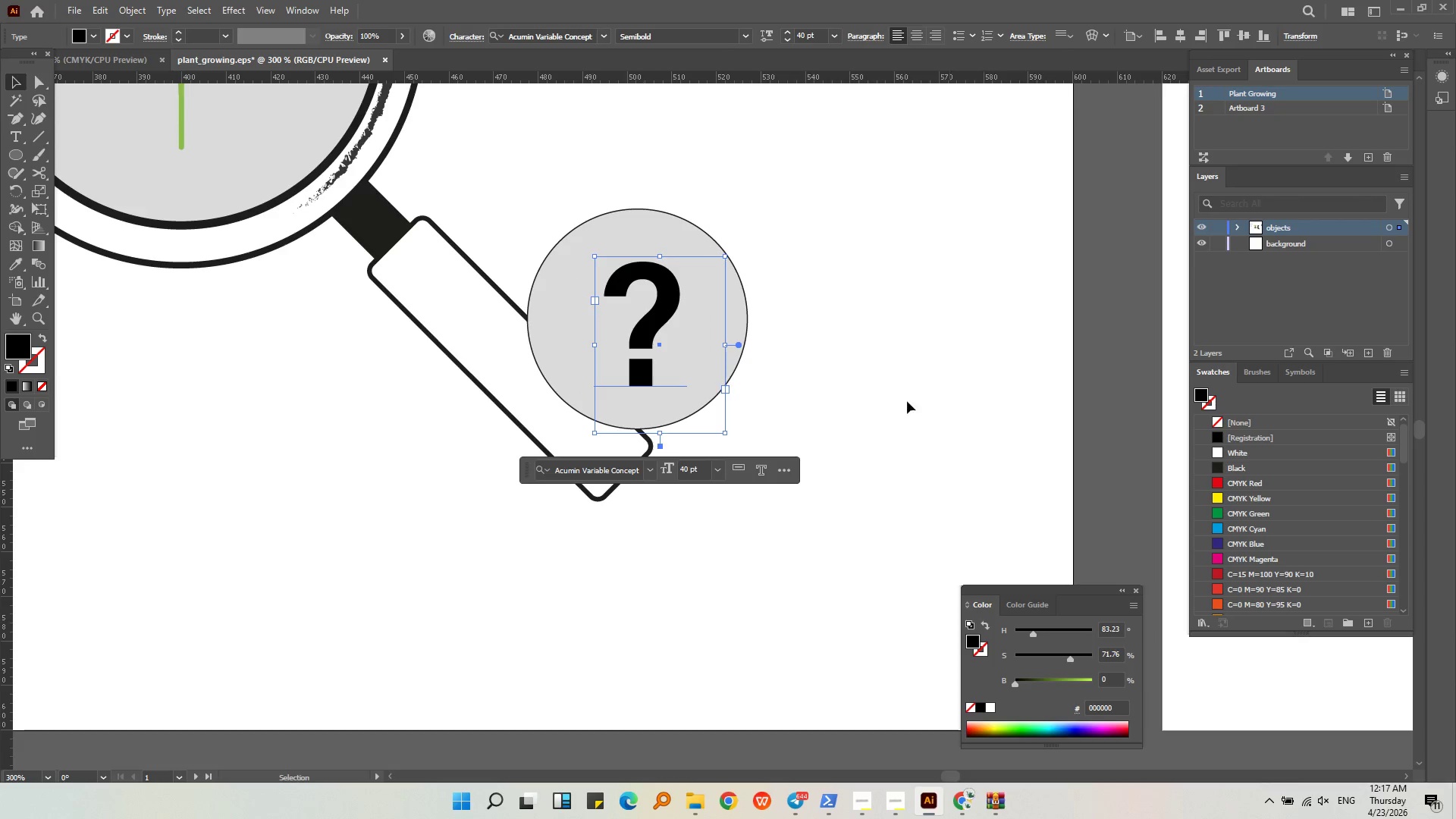 
left_click_drag(start_coordinate=[648, 317], to_coordinate=[640, 317])
 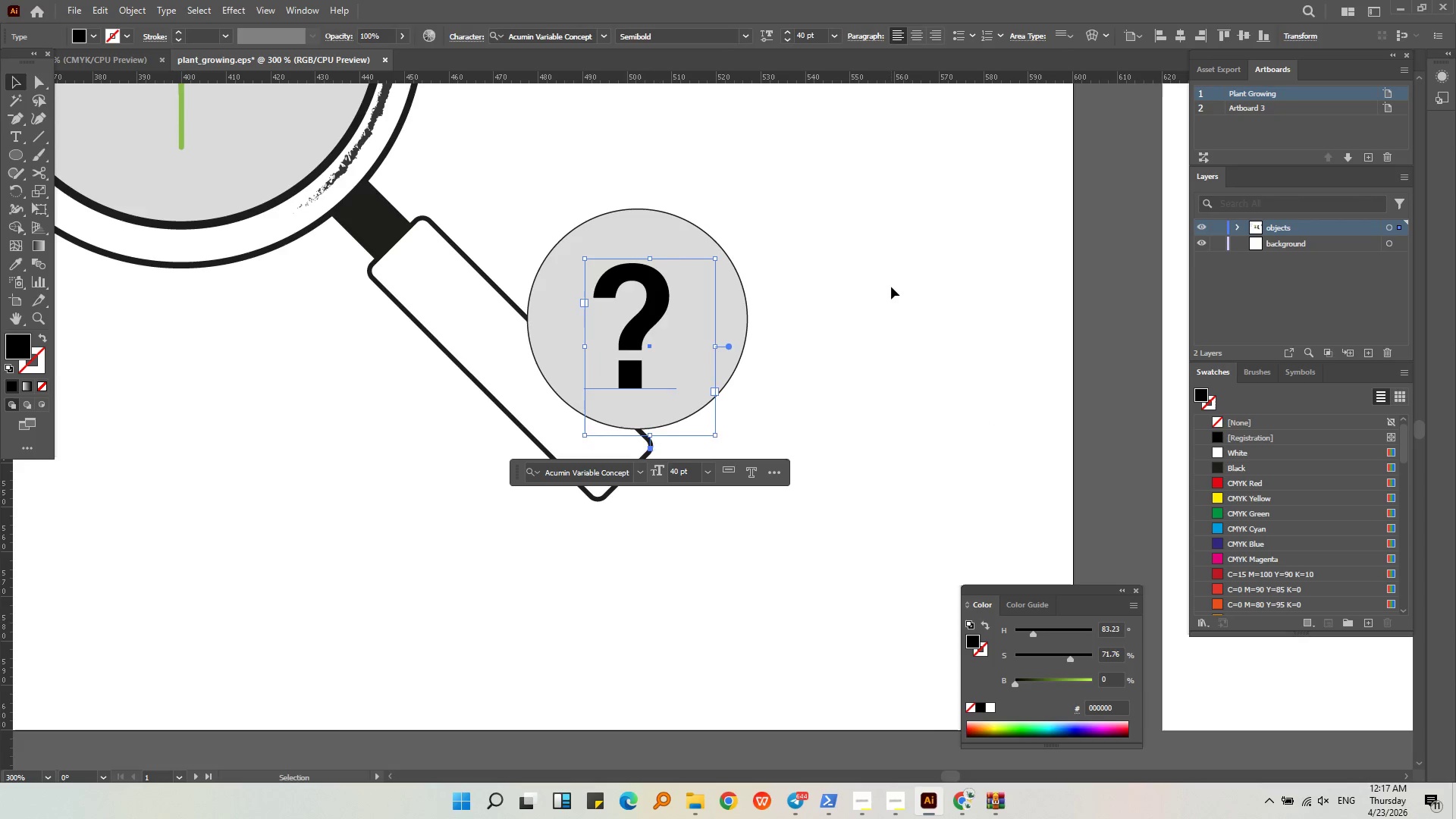 
left_click([891, 281])
 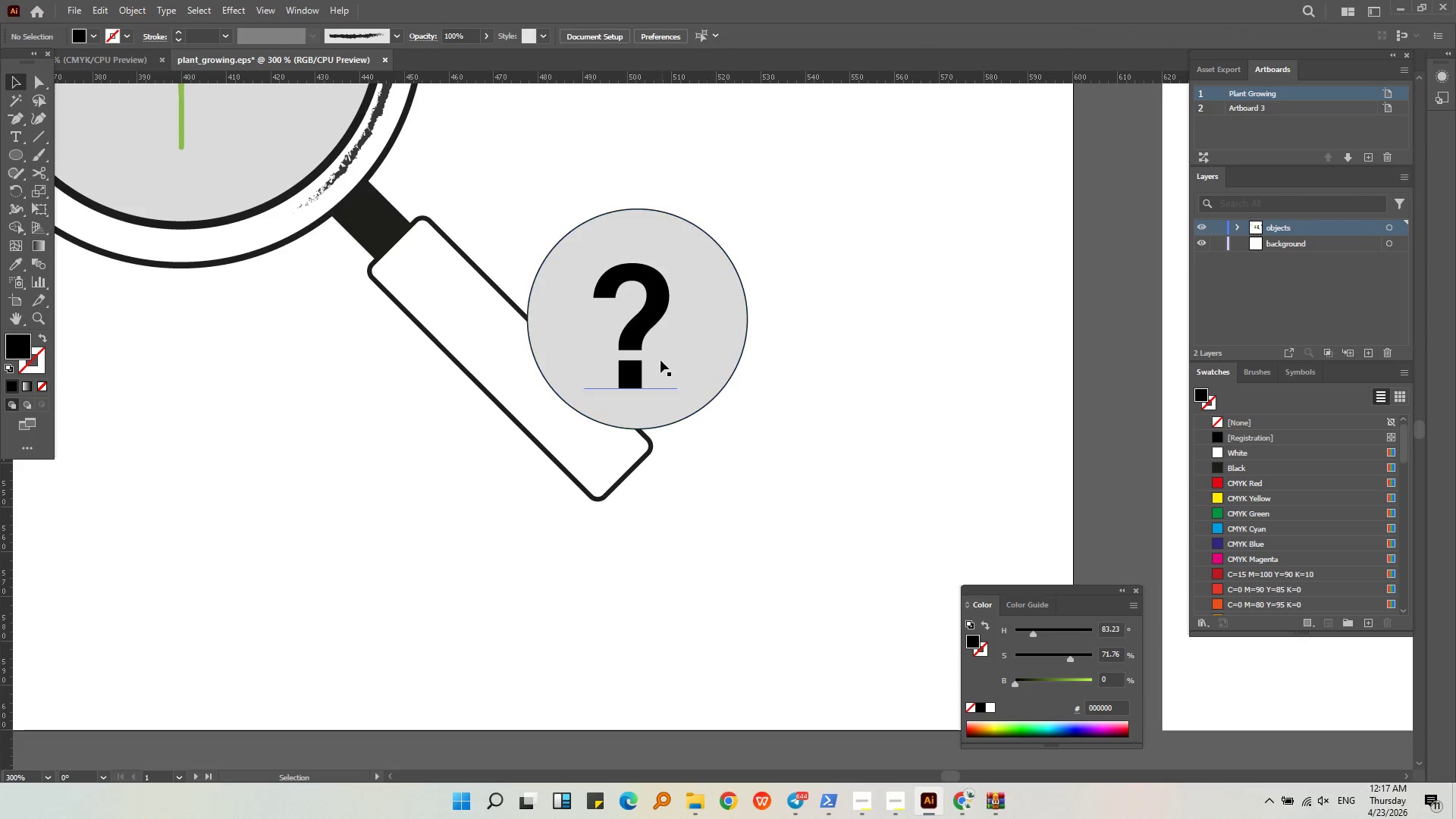 
left_click_drag(start_coordinate=[642, 334], to_coordinate=[649, 331])
 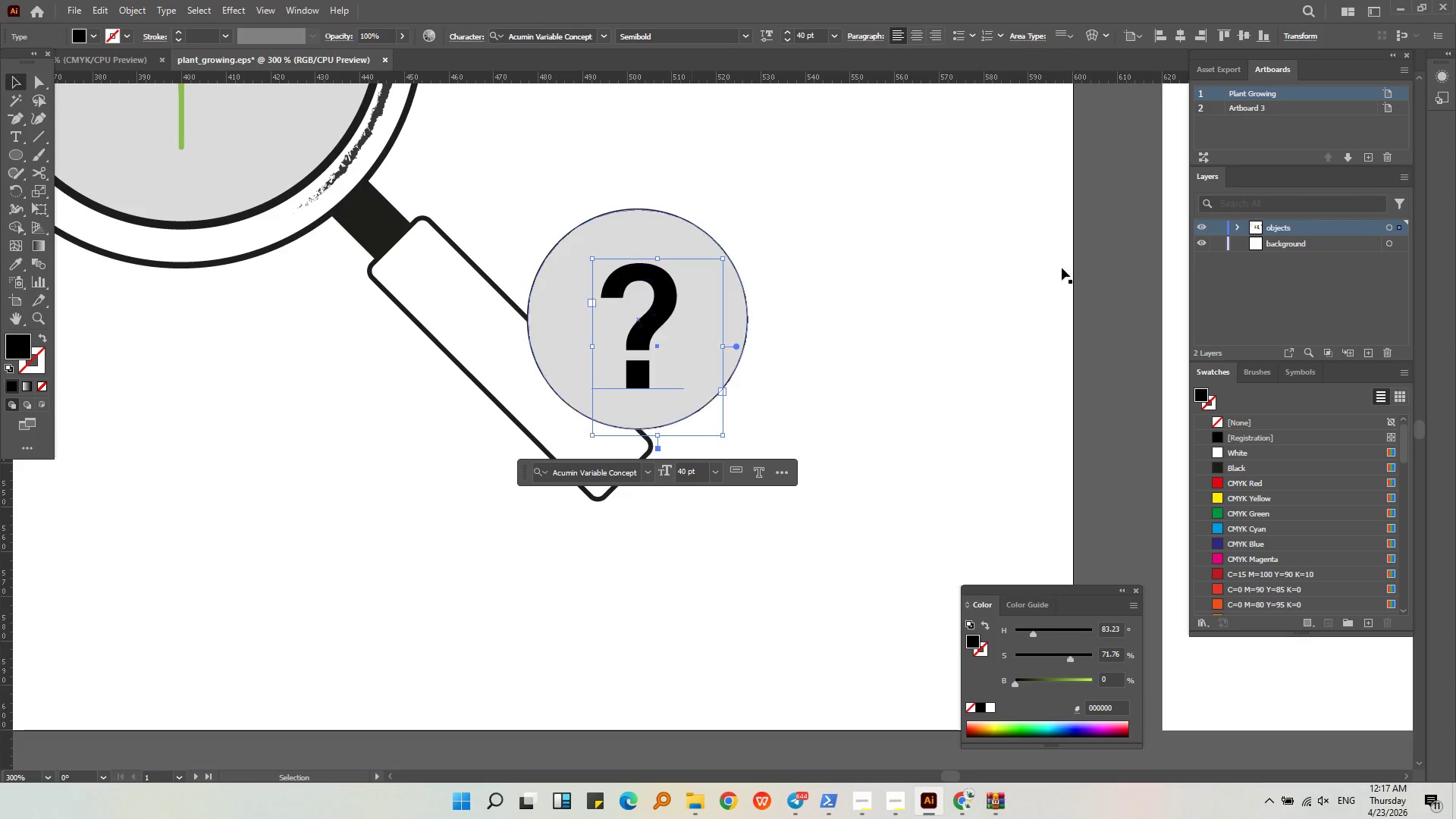 
left_click([1080, 262])
 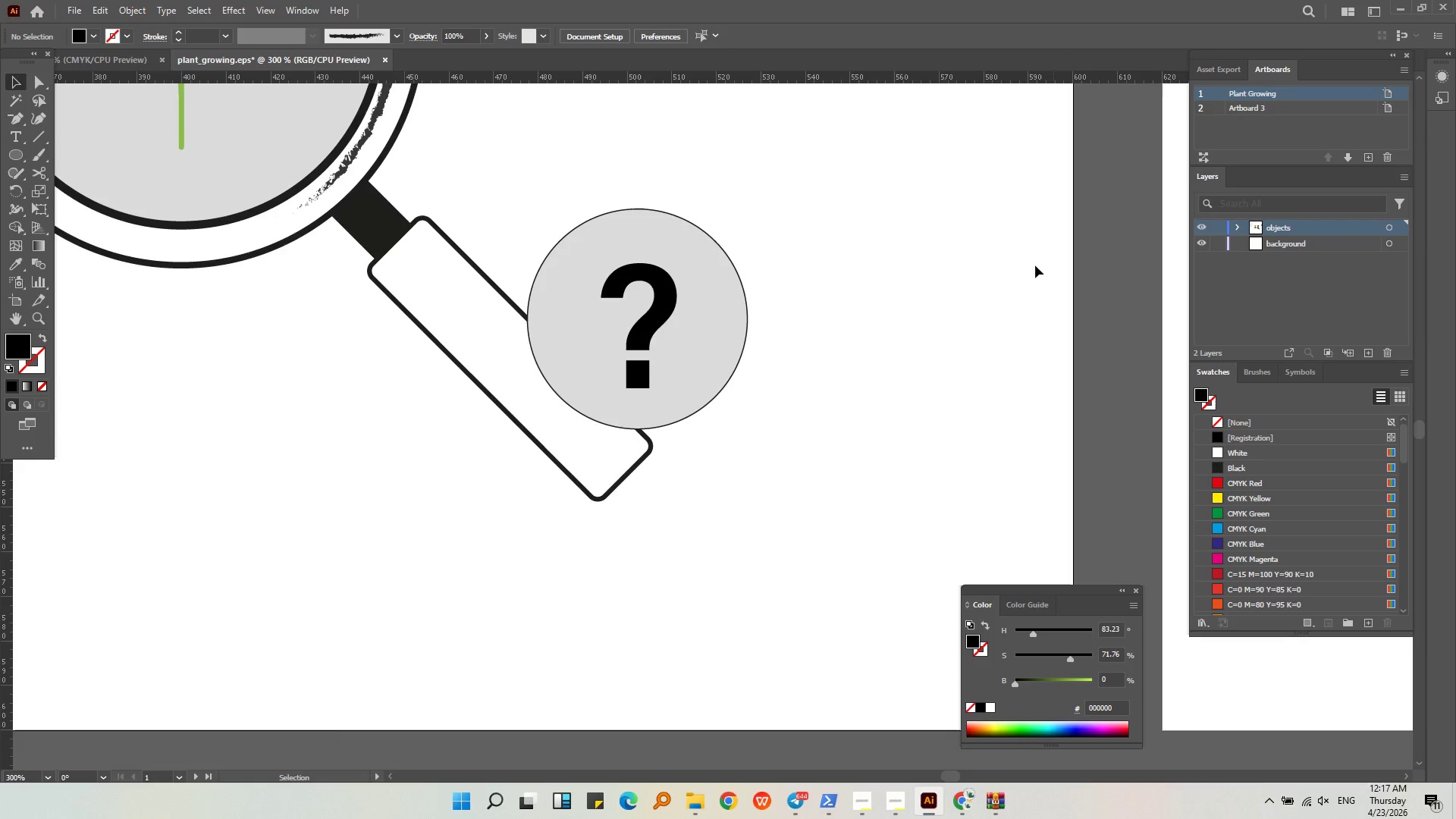 
hold_key(key=AltLeft, duration=0.31)
 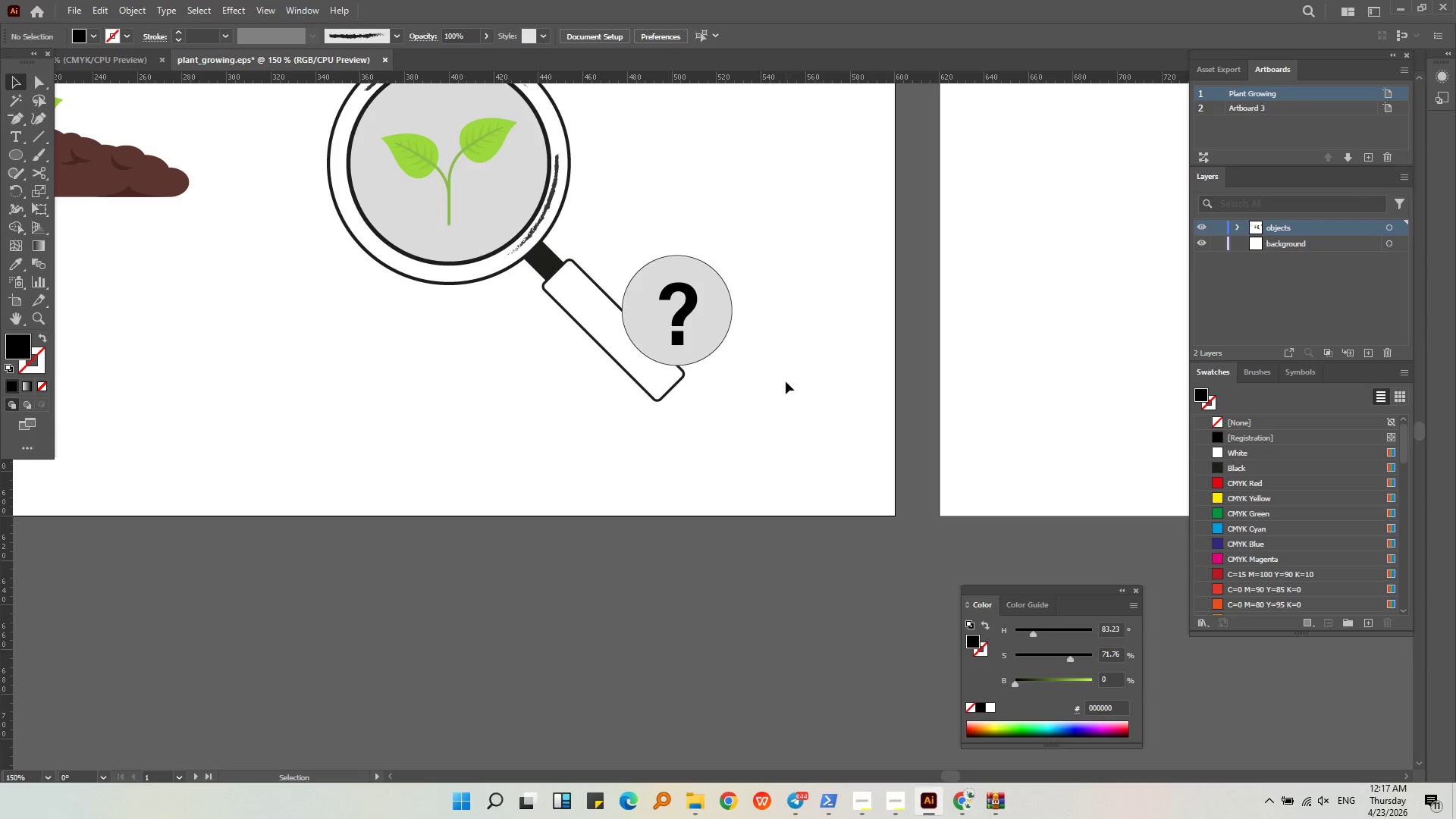 
left_click([804, 389])
 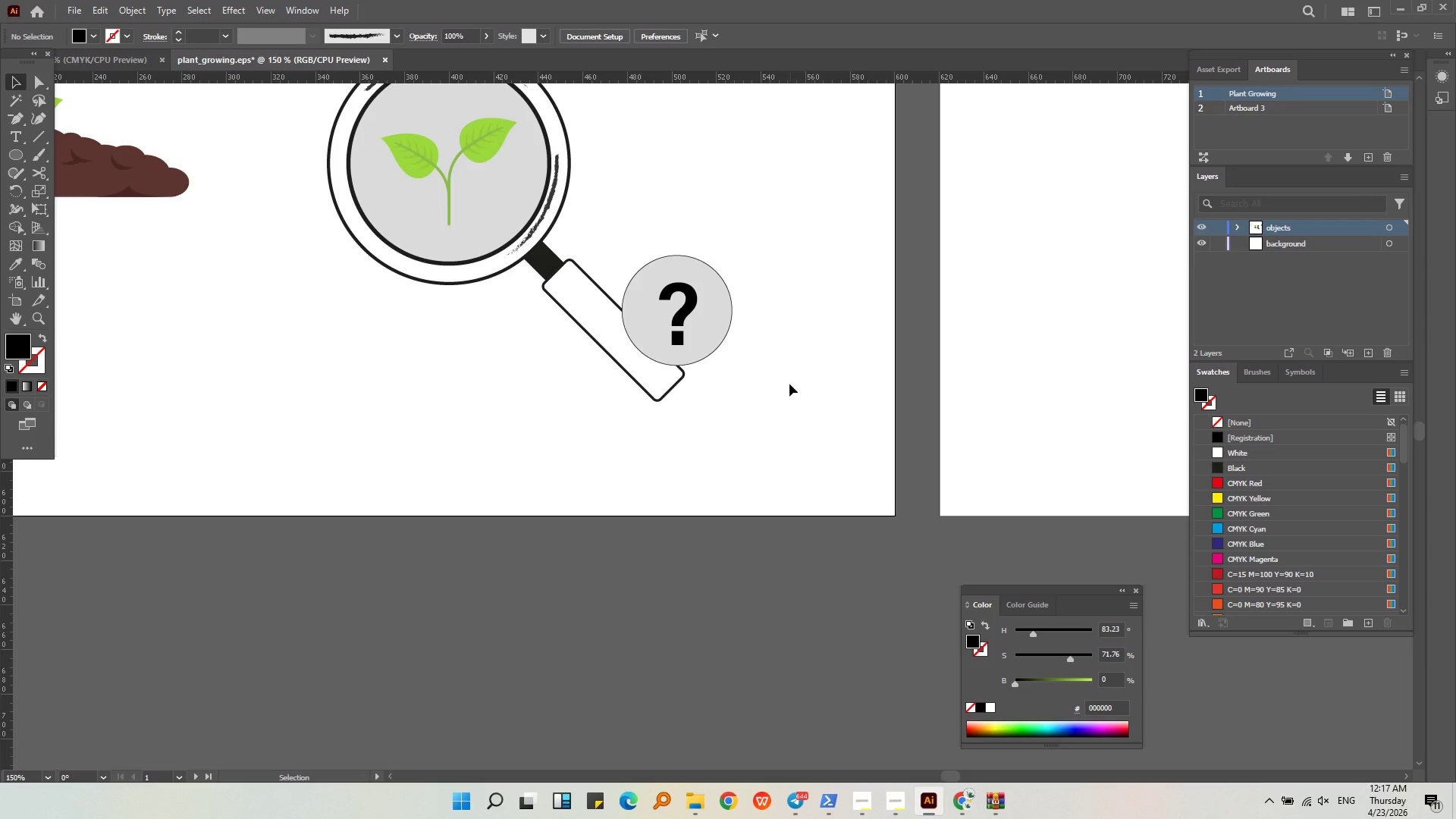 
scroll: coordinate [718, 303], scroll_direction: down, amount: 2.0
 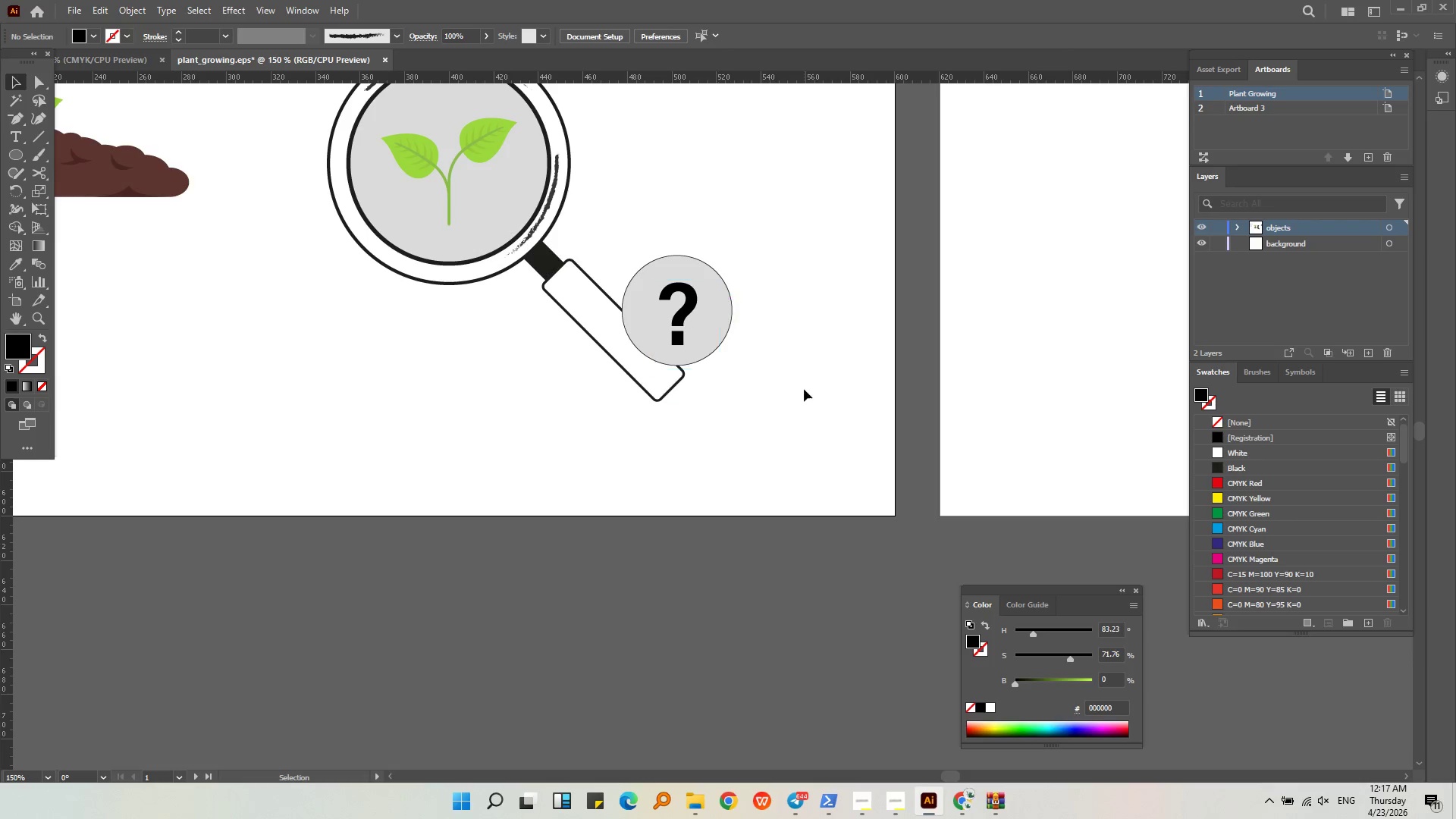 
hold_key(key=AltLeft, duration=0.62)
scroll: coordinate [786, 381], scroll_direction: down, amount: 2.0
 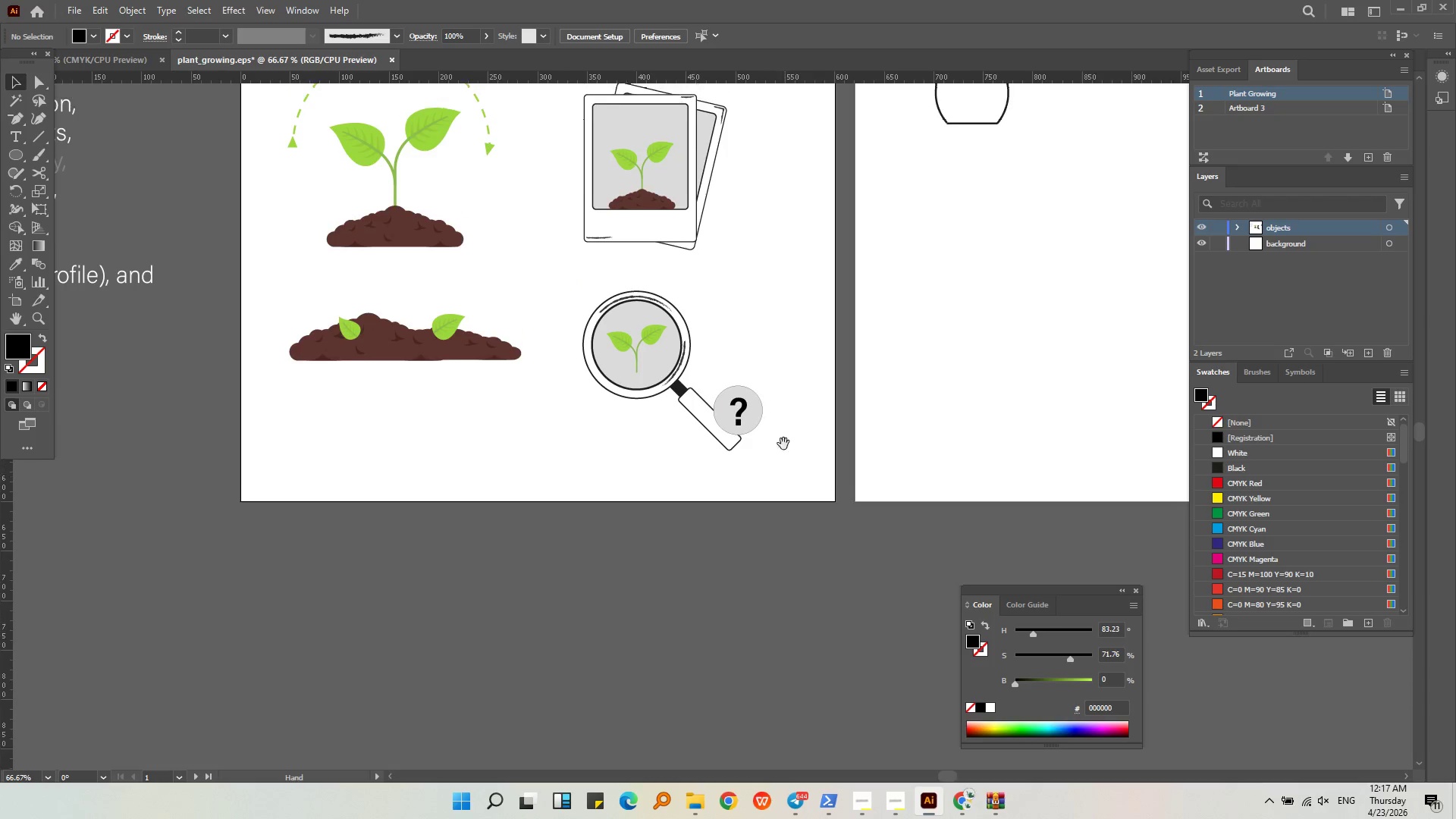 
hold_key(key=AltLeft, duration=0.36)
scroll: coordinate [771, 419], scroll_direction: up, amount: 4.0
 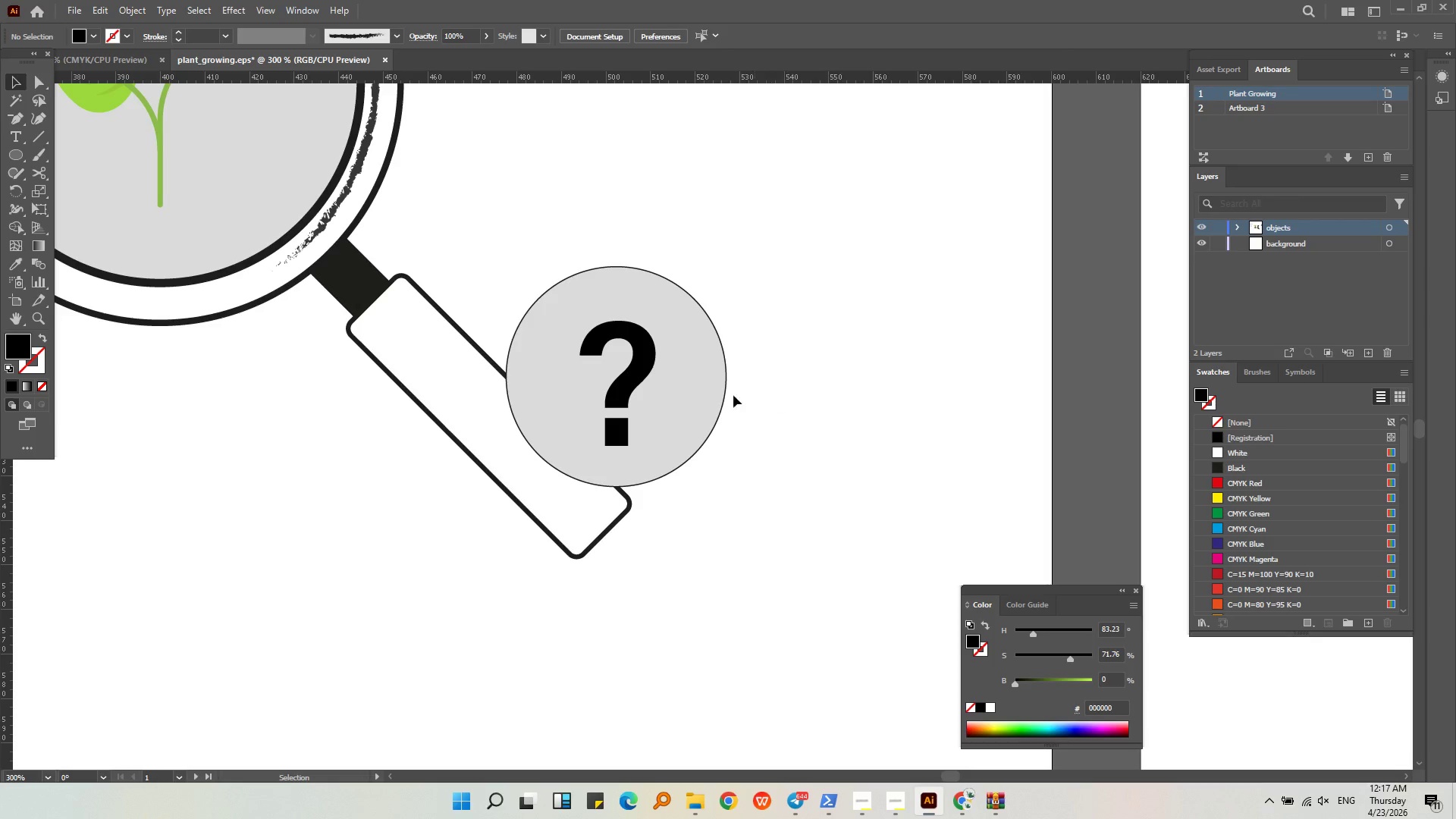 
left_click([720, 393])
 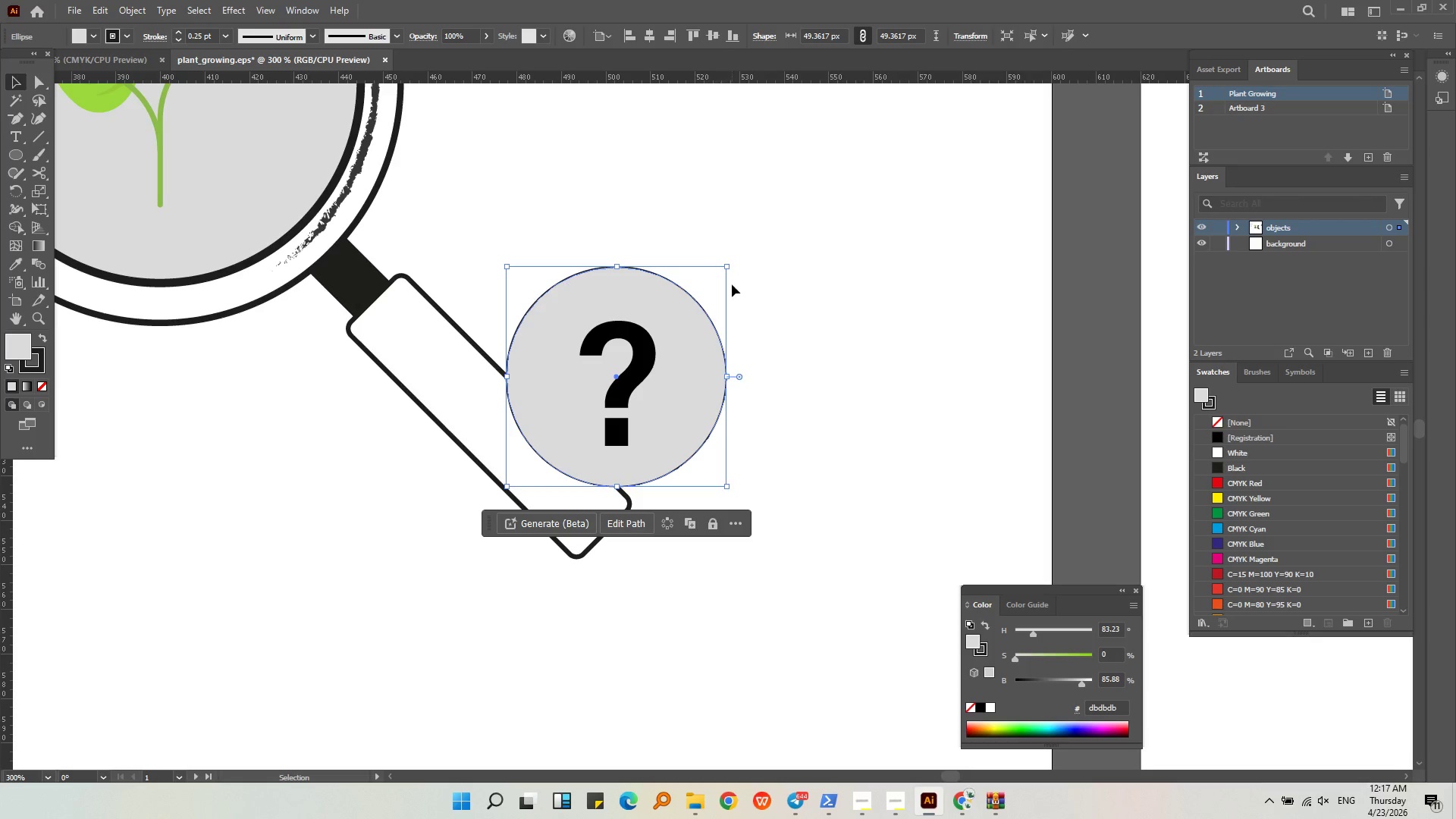 
hold_key(key=ShiftLeft, duration=1.38)
left_click_drag(start_coordinate=[726, 267], to_coordinate=[717, 287])
 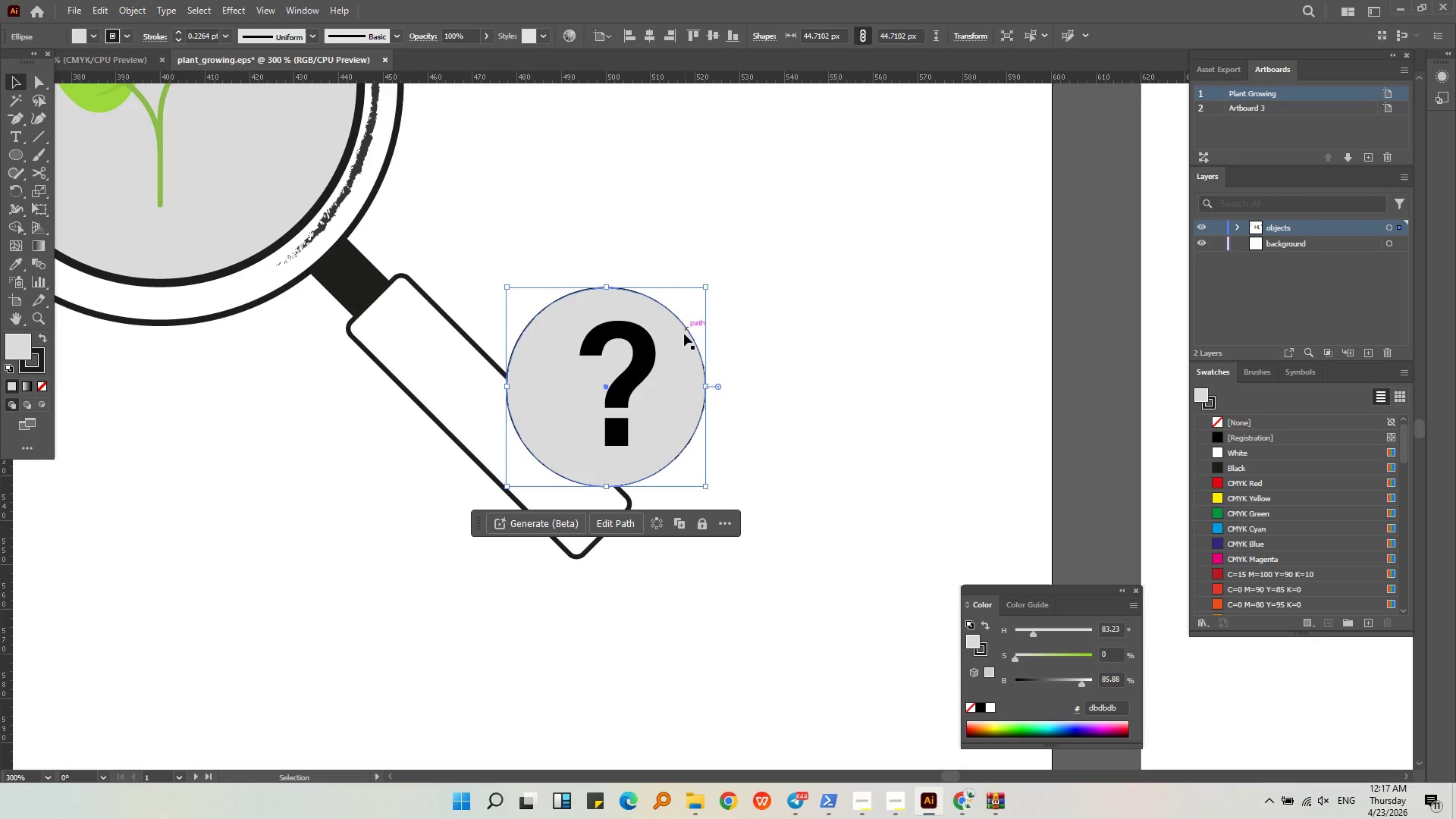 
left_click_drag(start_coordinate=[682, 339], to_coordinate=[670, 338])
 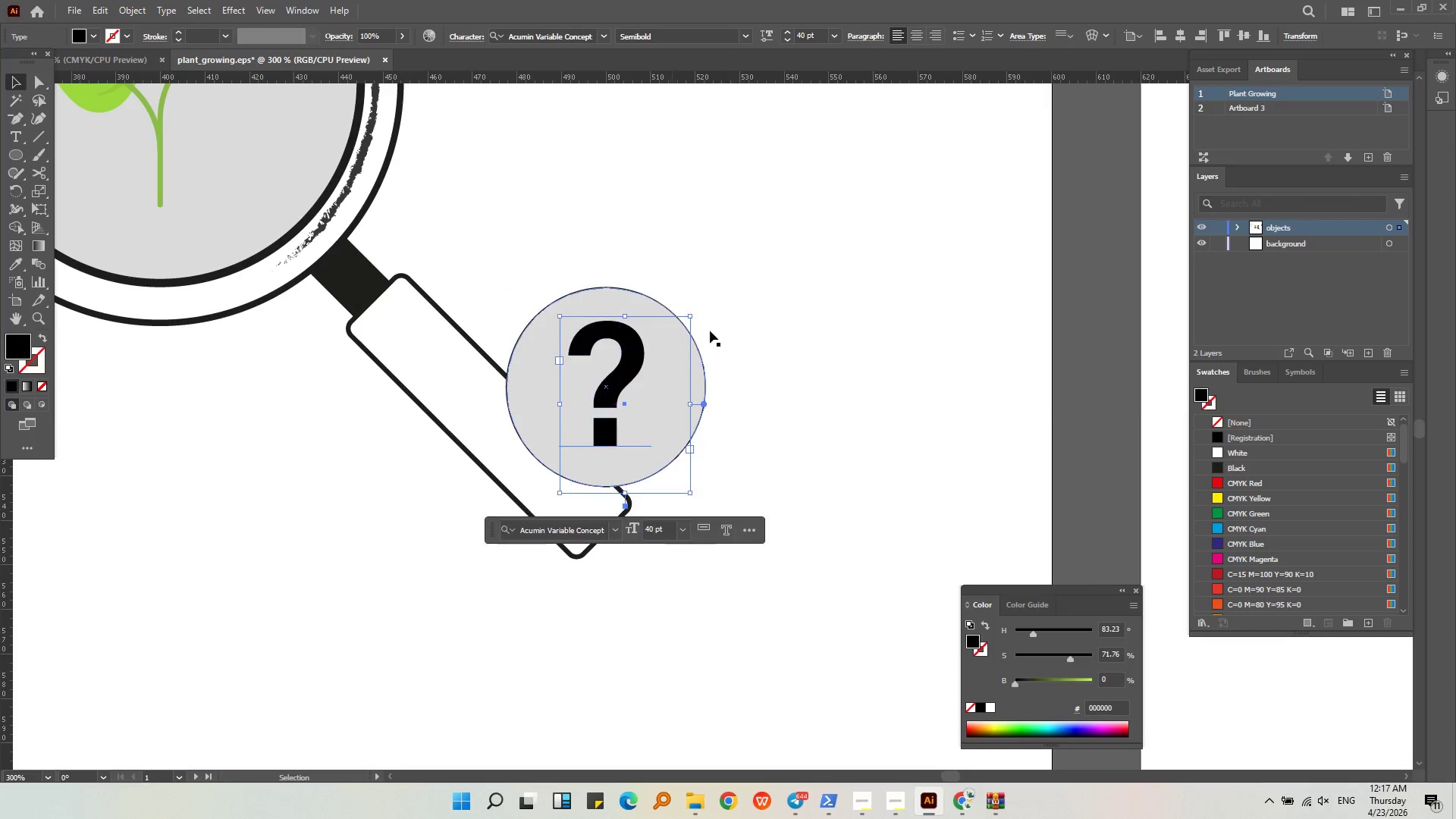 
left_click([721, 328])
 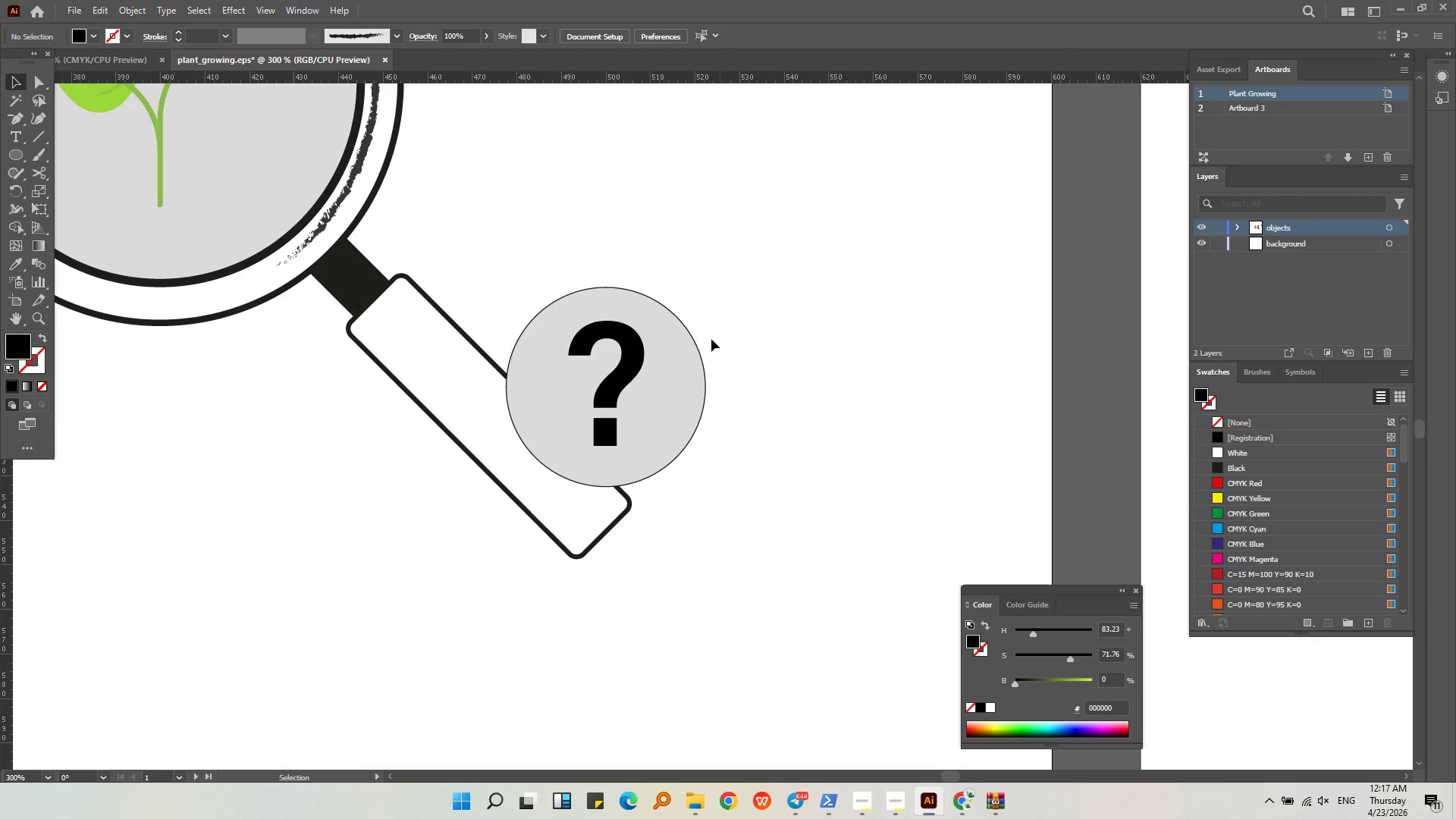 
hold_key(key=AltLeft, duration=0.39)
scroll: coordinate [713, 350], scroll_direction: down, amount: 2.0
 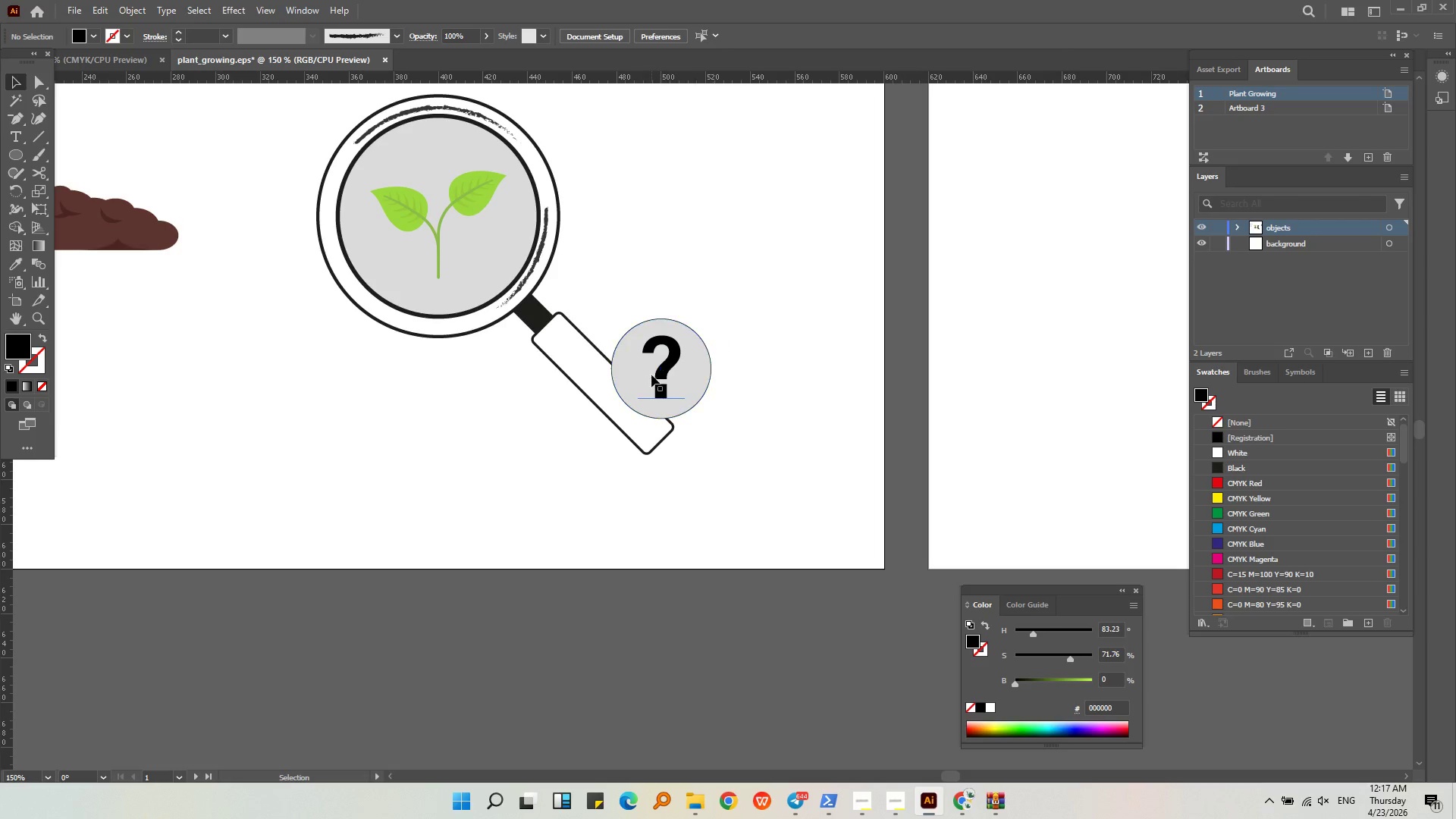 
left_click([651, 375])
 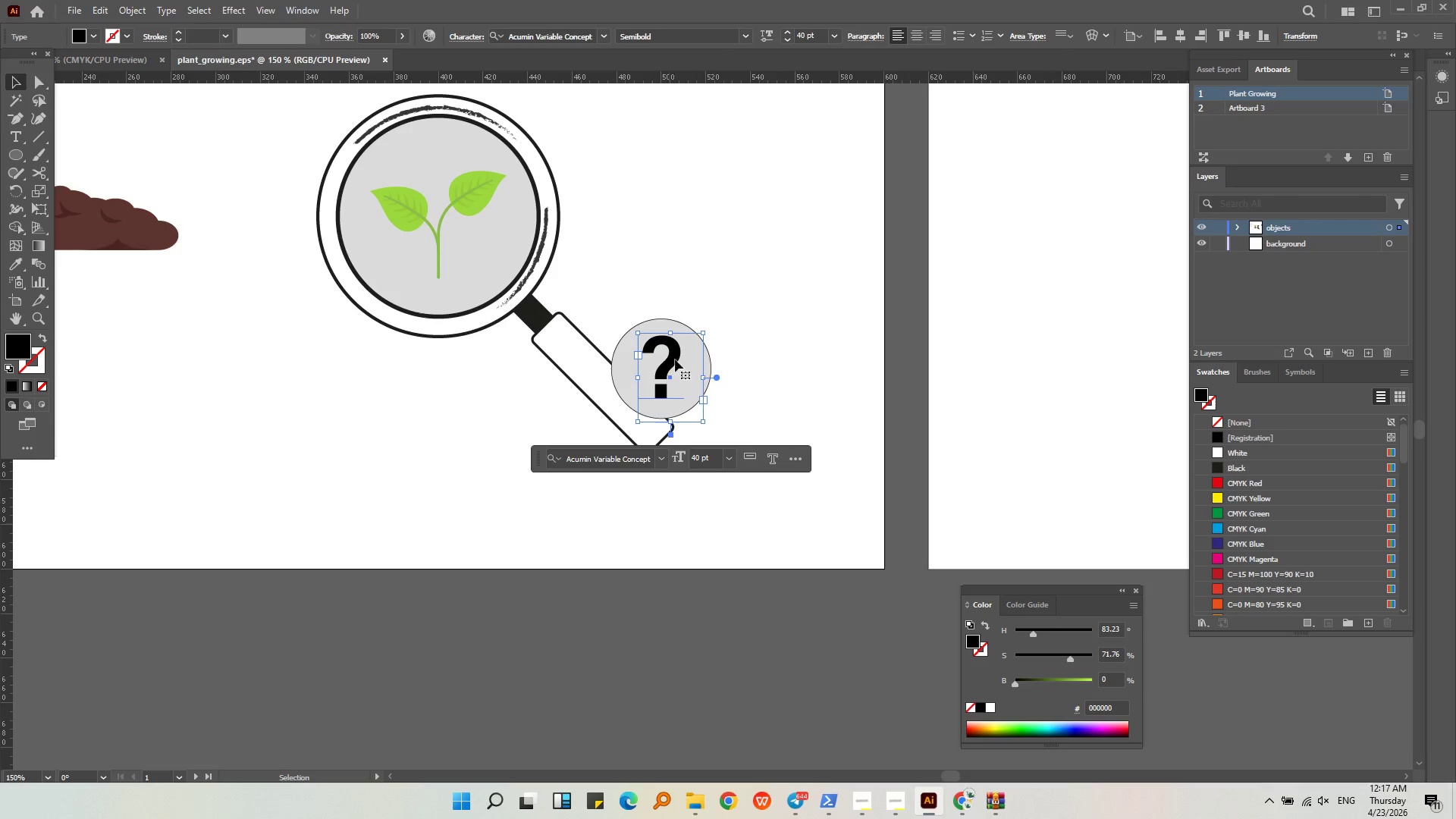 
hold_key(key=ShiftLeft, duration=1.14)
left_click([665, 324])
 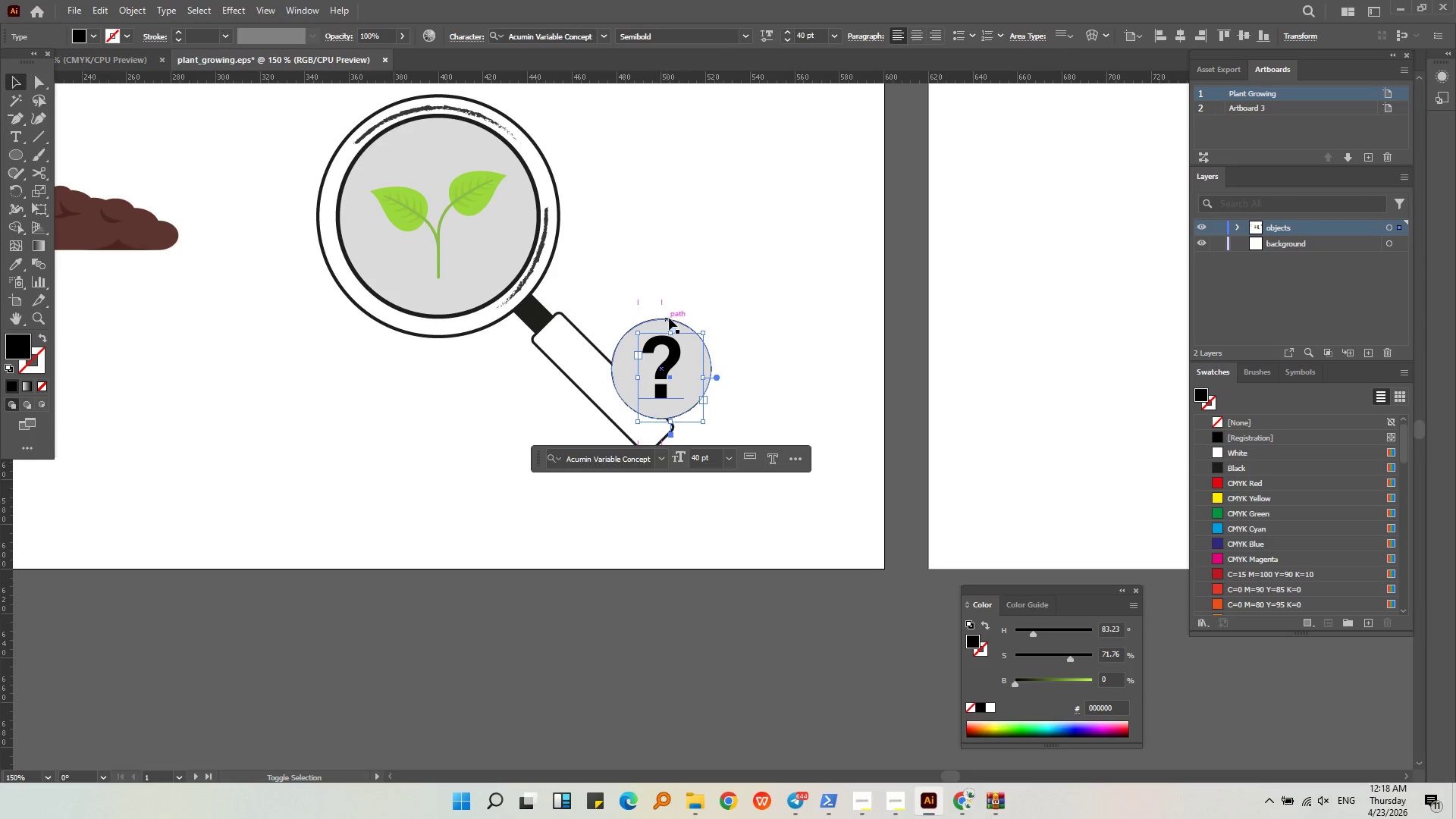 
left_click([680, 312])
 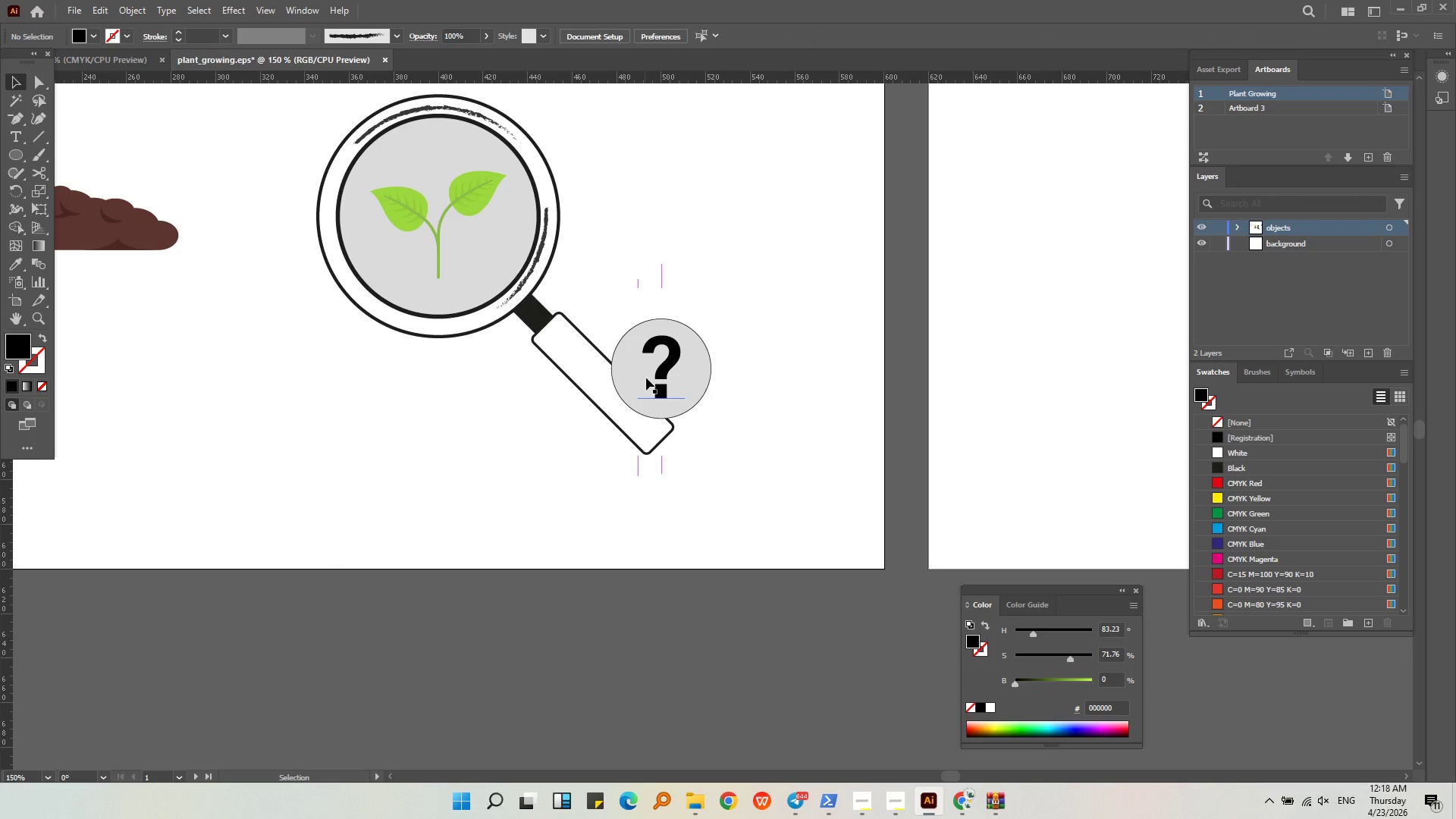 
left_click([676, 394])
 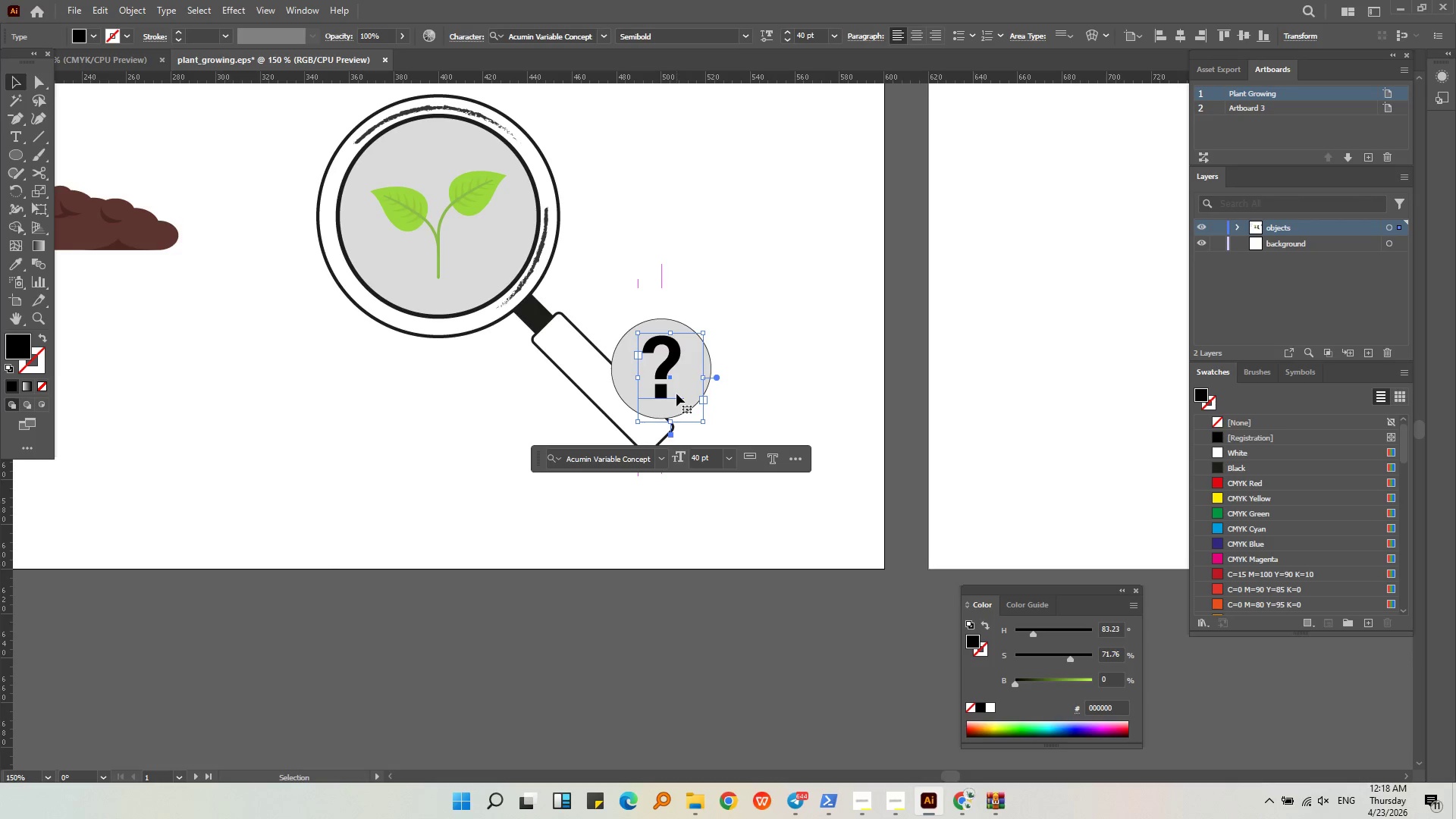 
key(Alt+AltLeft)
 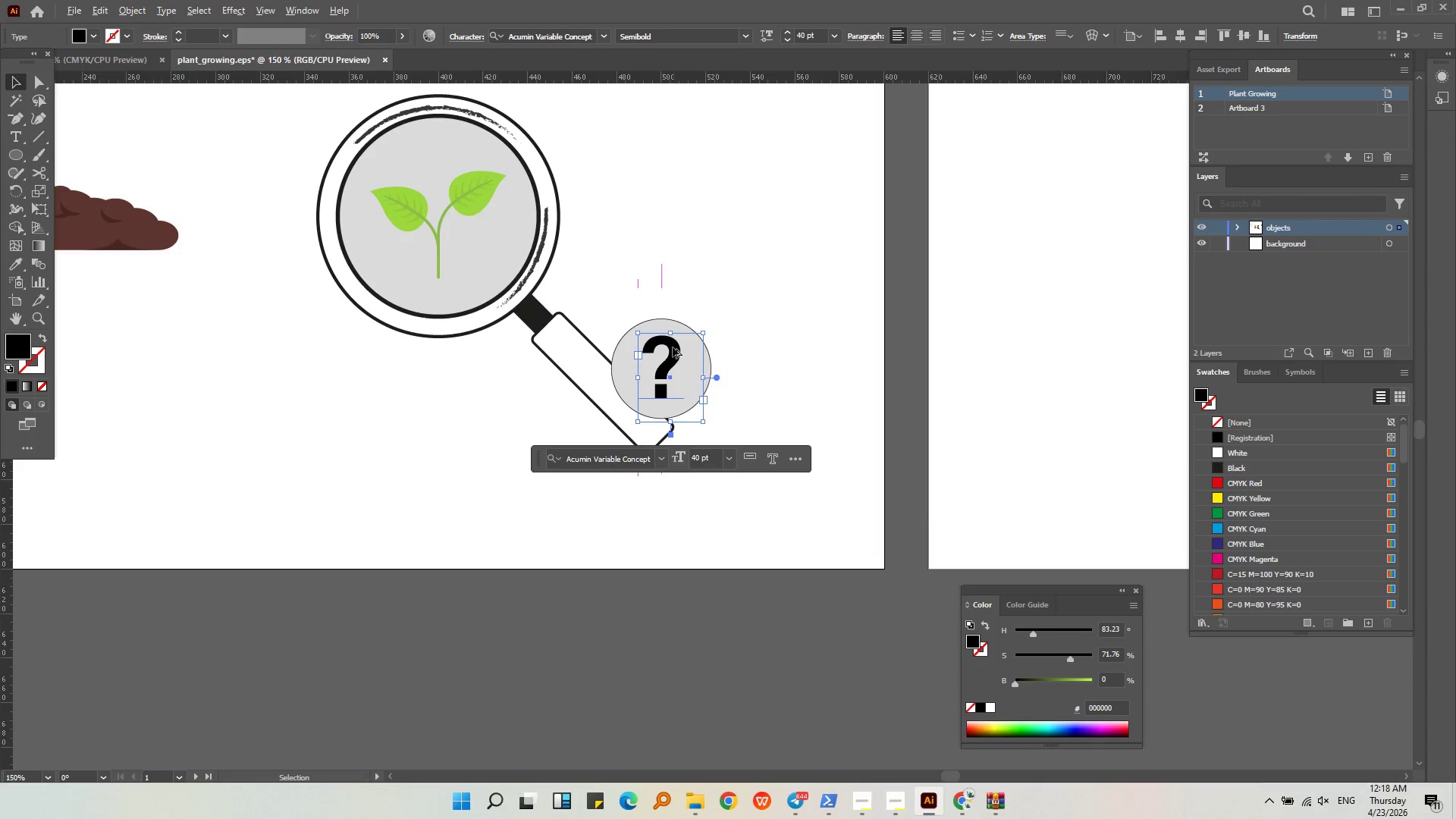 
hold_key(key=ShiftLeft, duration=1.17)
 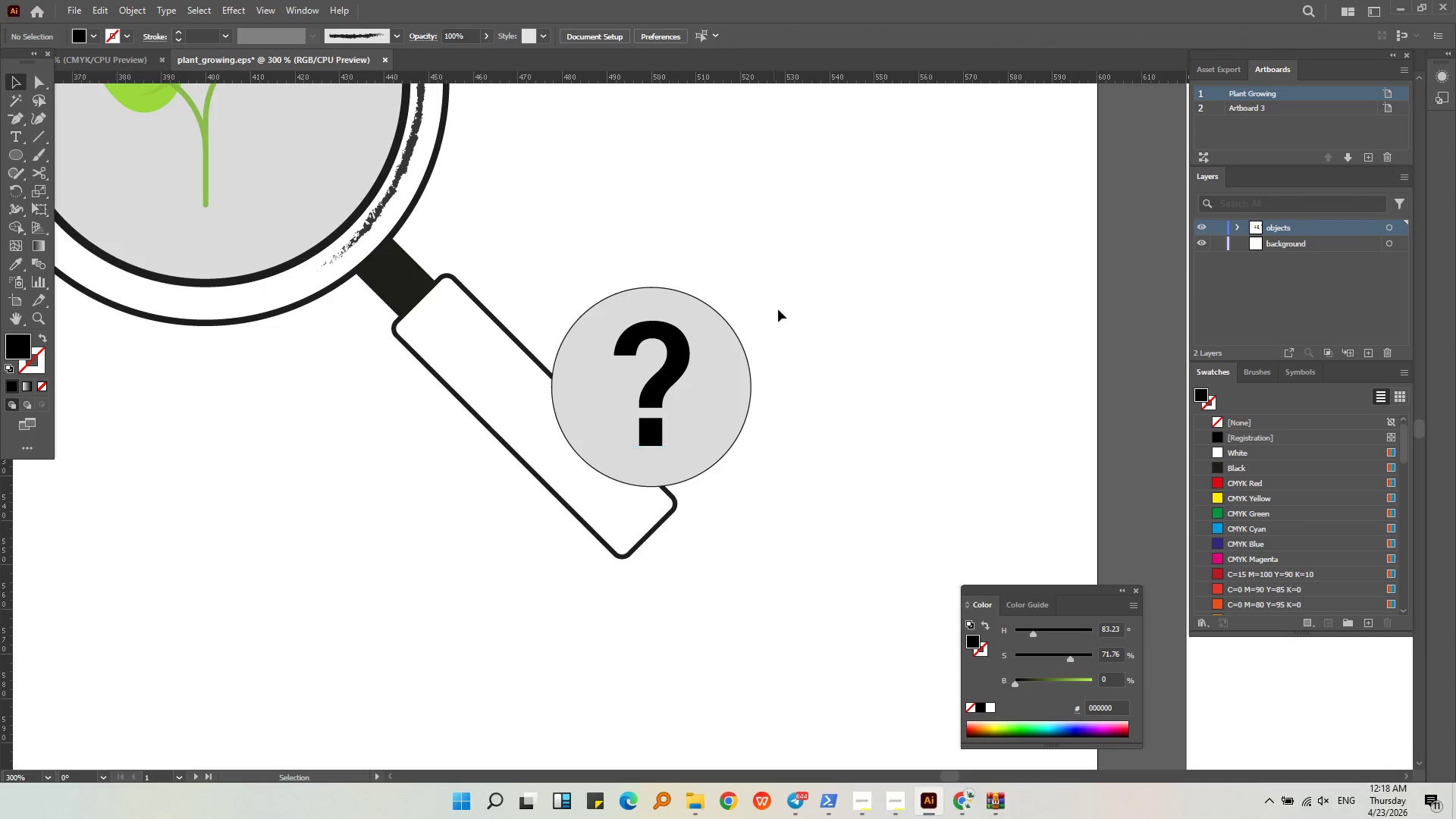 
scroll: coordinate [673, 347], scroll_direction: up, amount: 2.0
 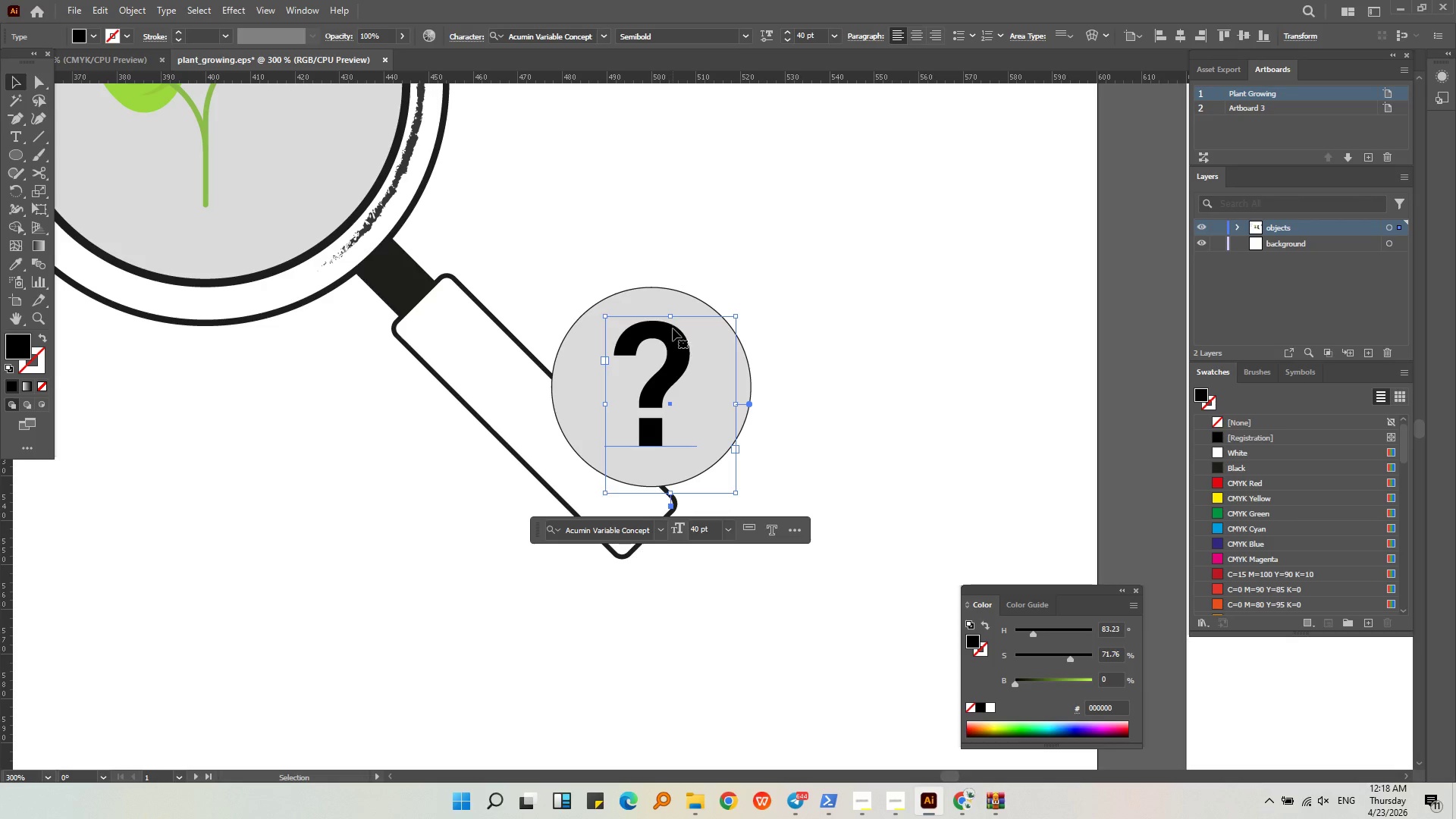 
left_click([673, 315])
 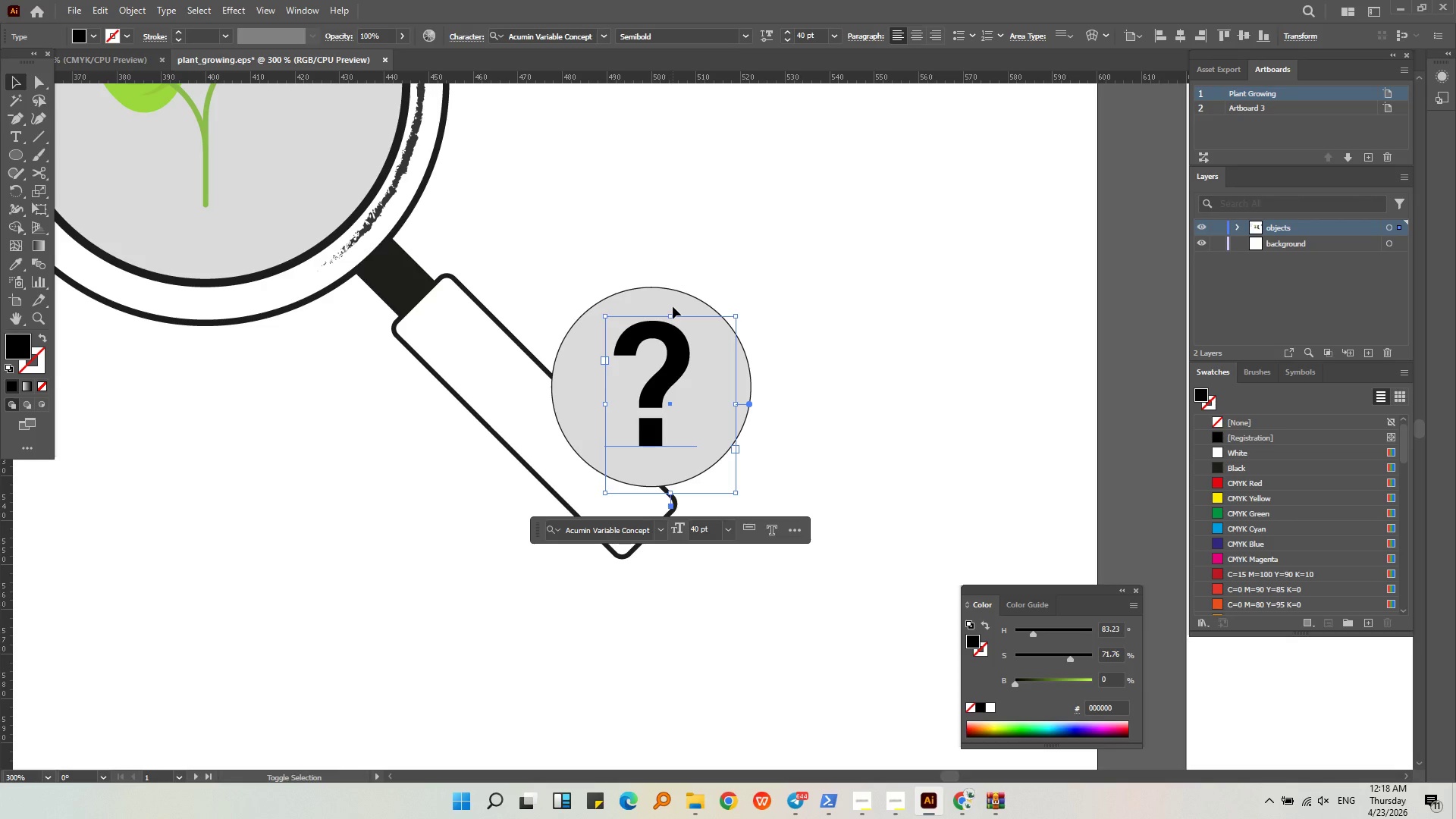 
left_click([673, 306])
 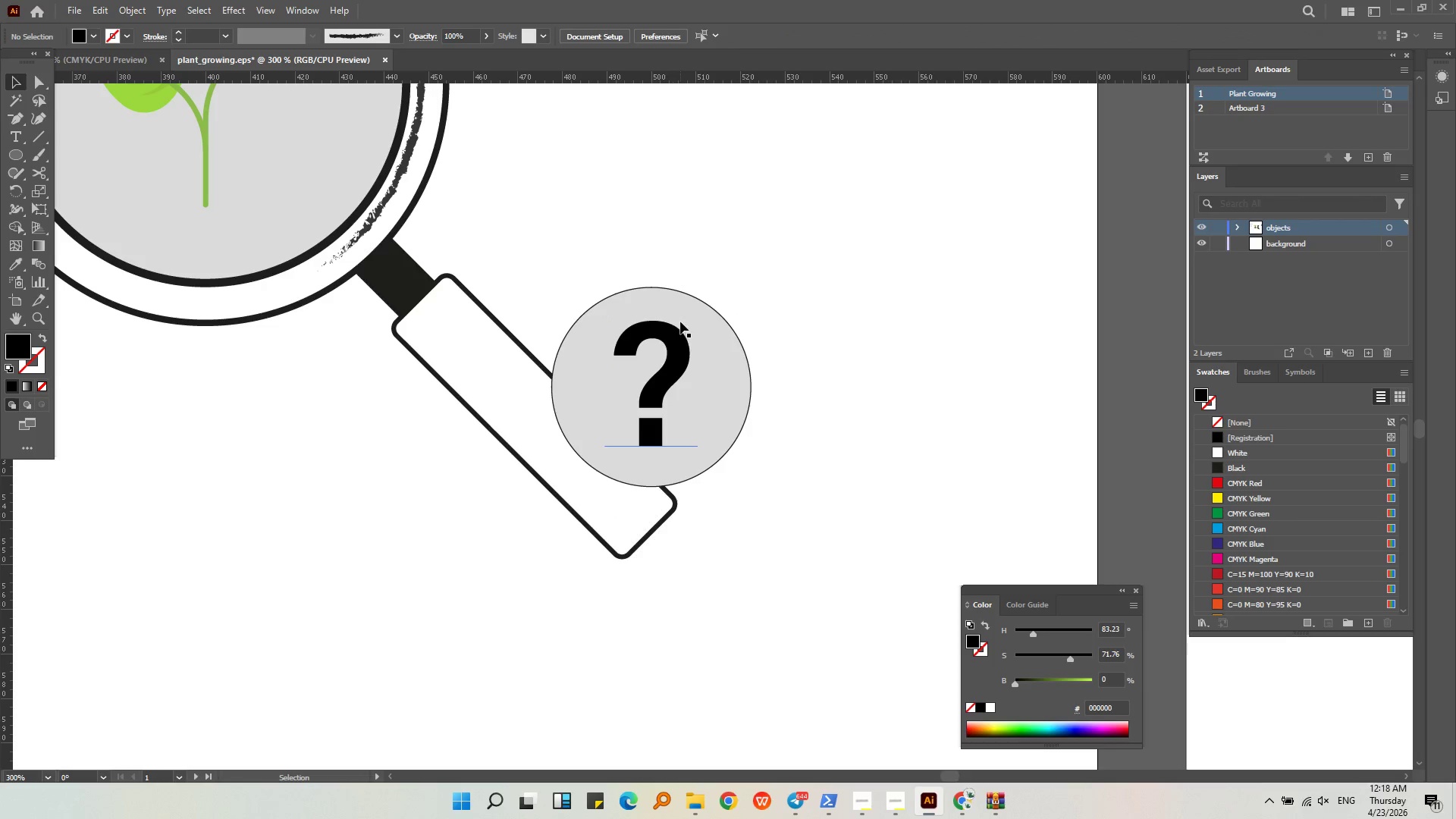 
left_click([780, 307])
 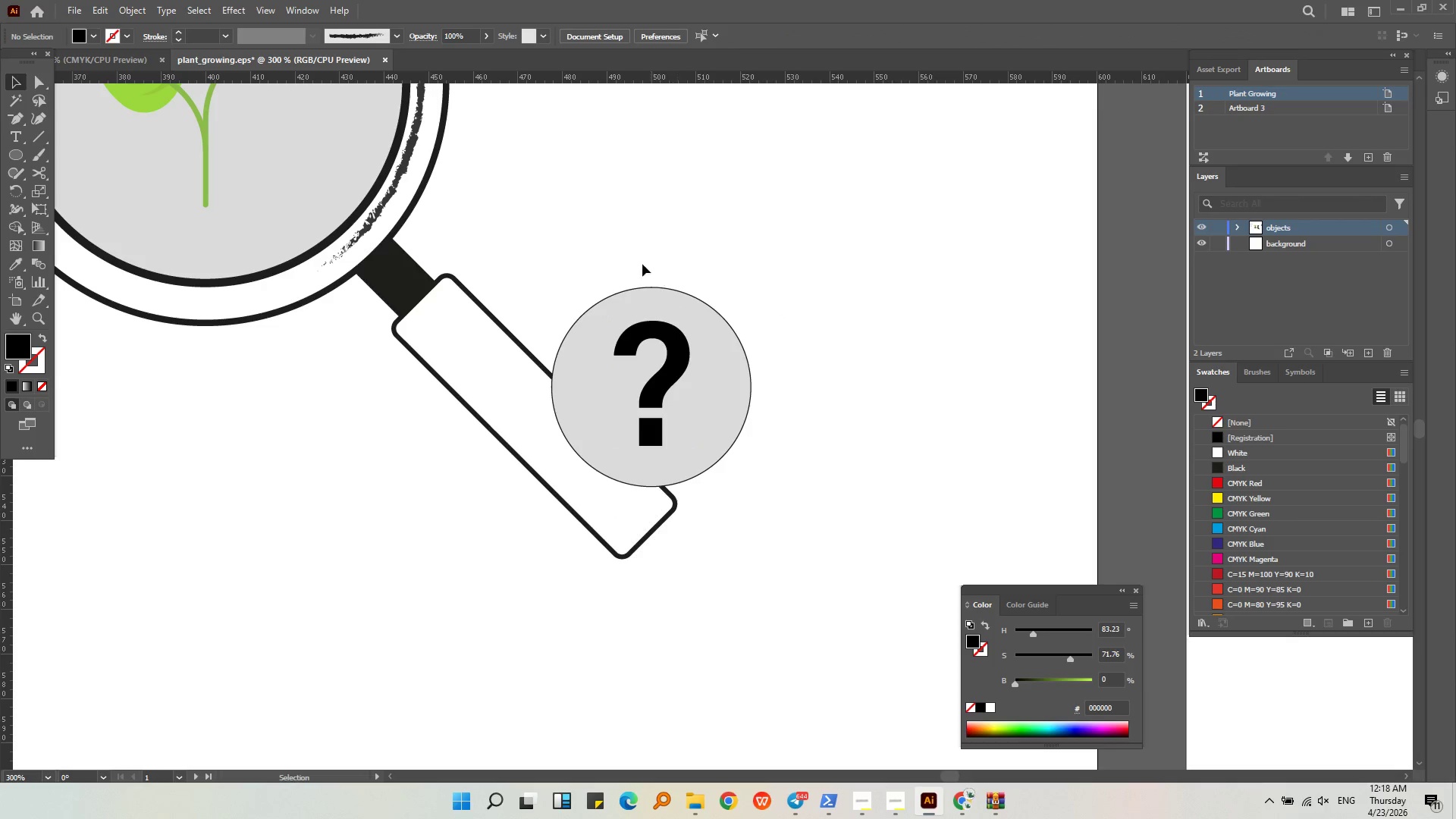 
left_click_drag(start_coordinate=[622, 256], to_coordinate=[623, 264])
 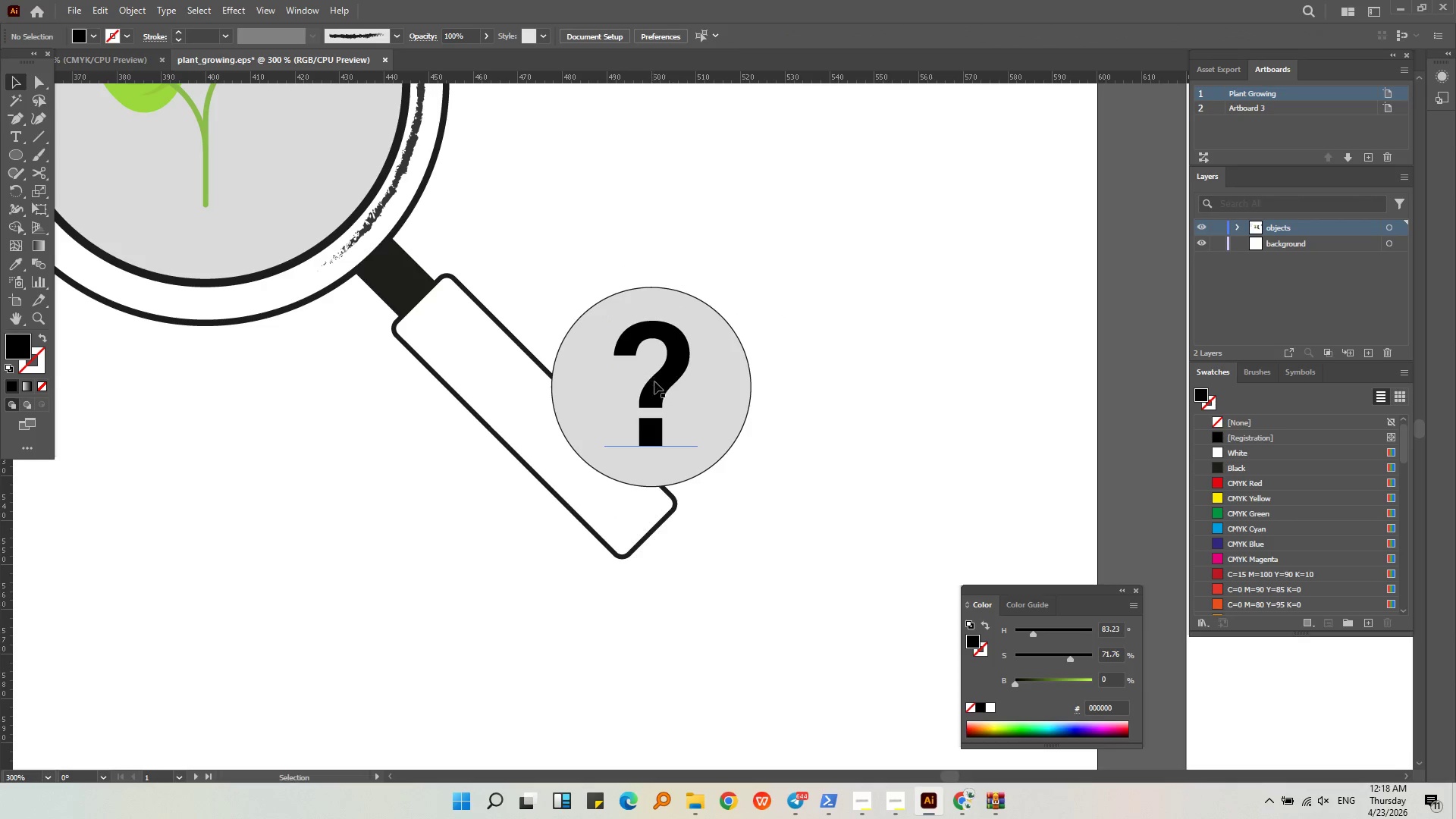 
left_click_drag(start_coordinate=[657, 387], to_coordinate=[657, 391])
 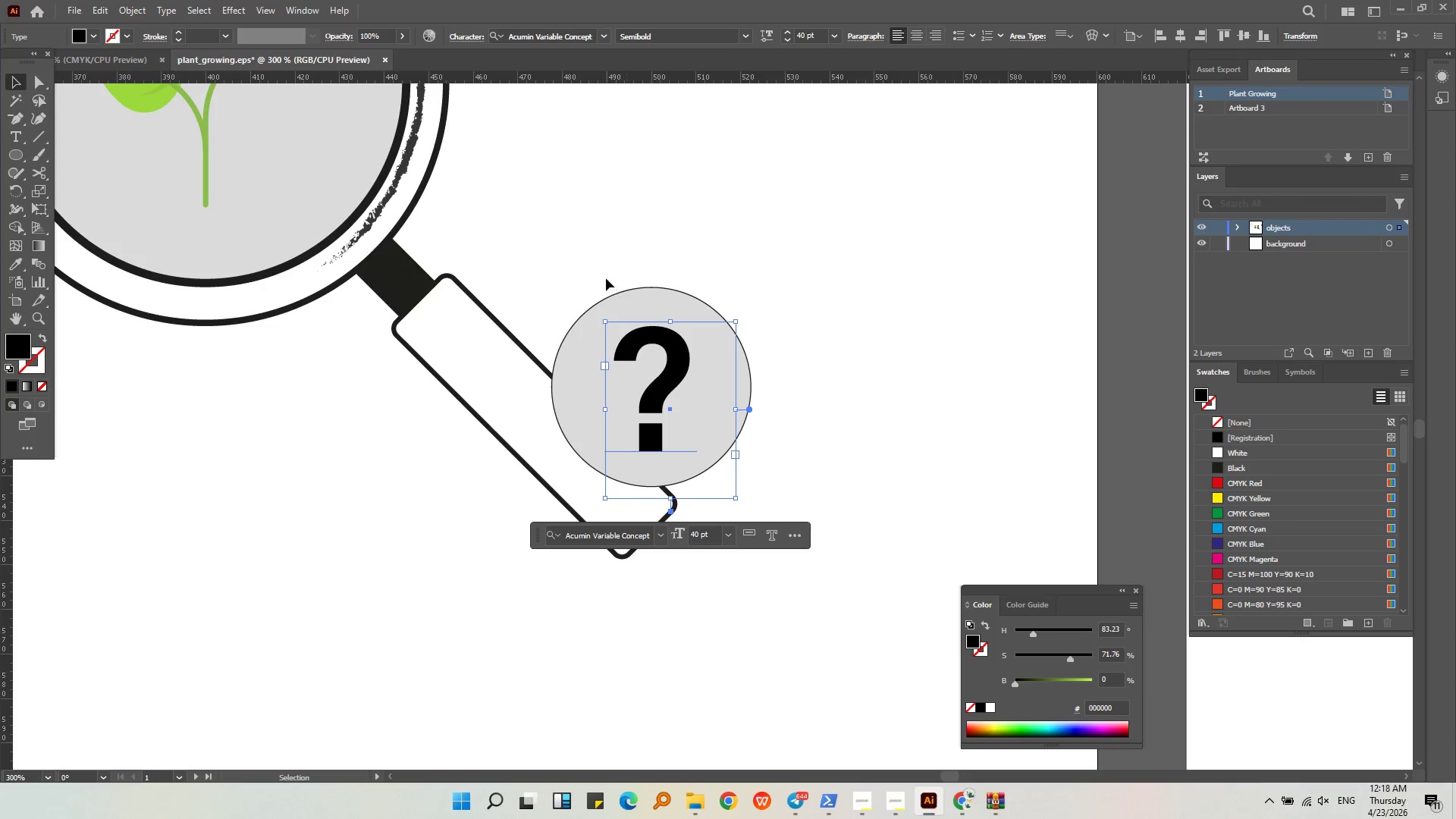 
left_click([606, 278])
 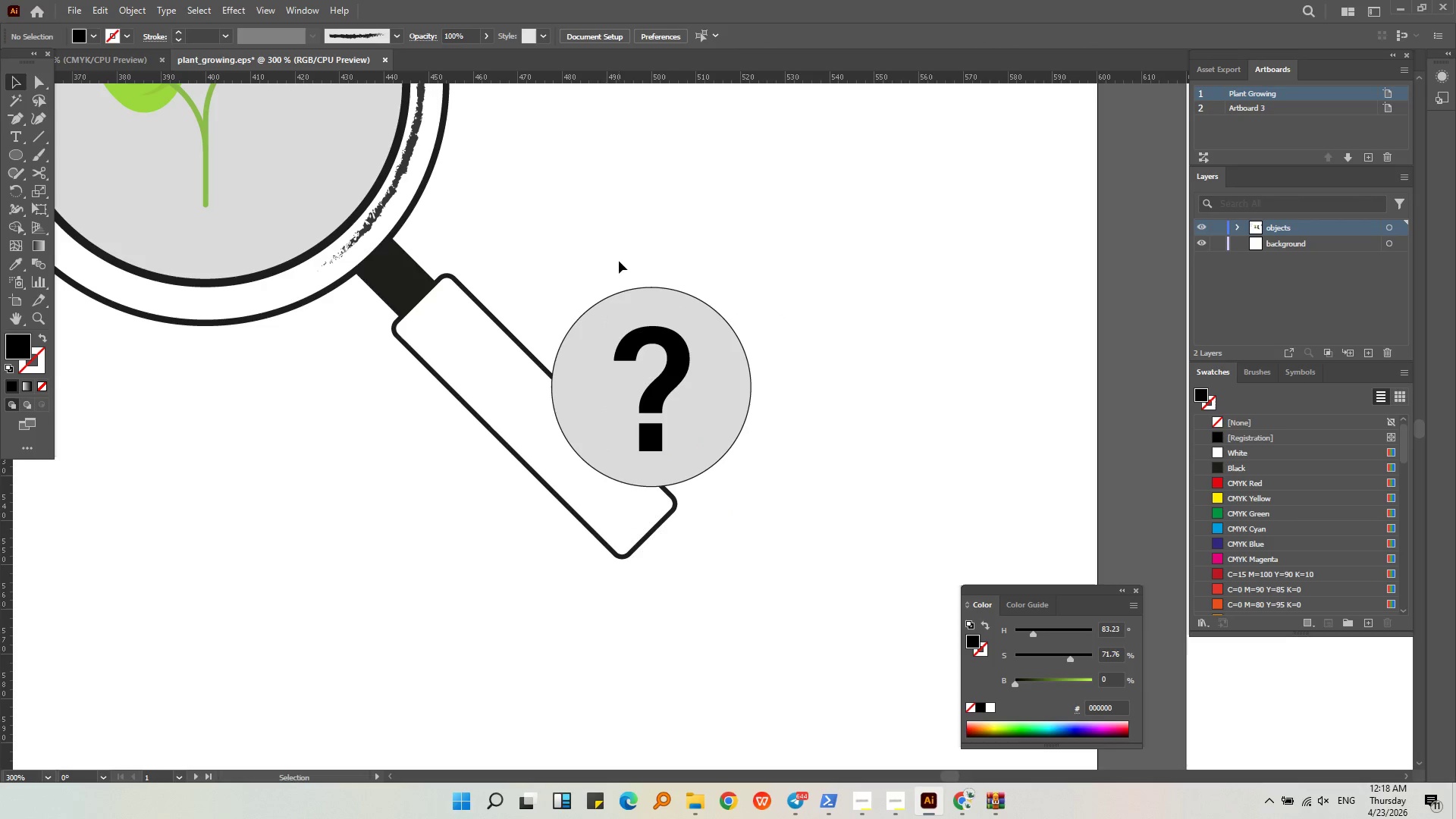 
left_click_drag(start_coordinate=[619, 261], to_coordinate=[674, 359])
 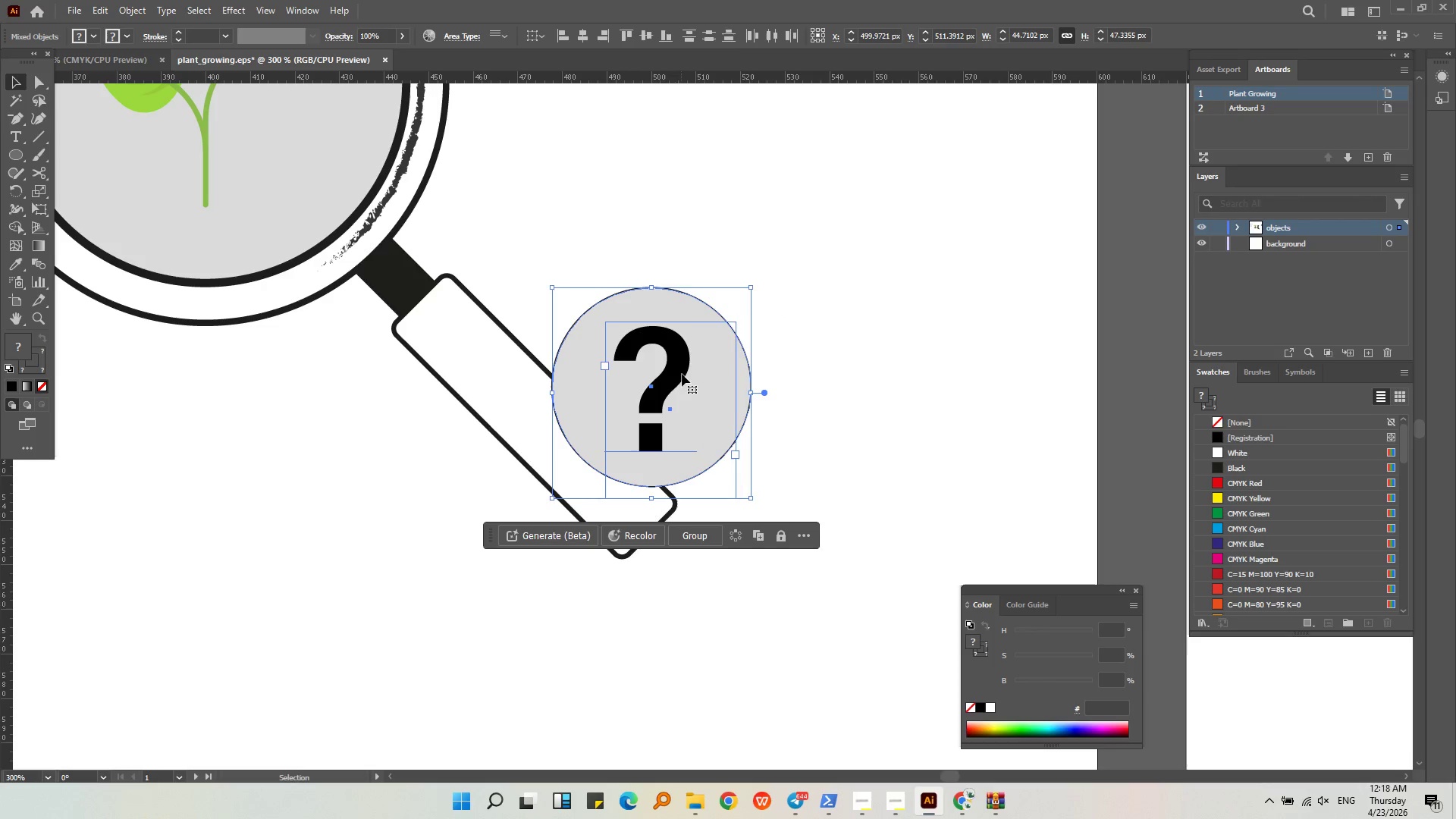 
left_click_drag(start_coordinate=[683, 376], to_coordinate=[670, 361])
 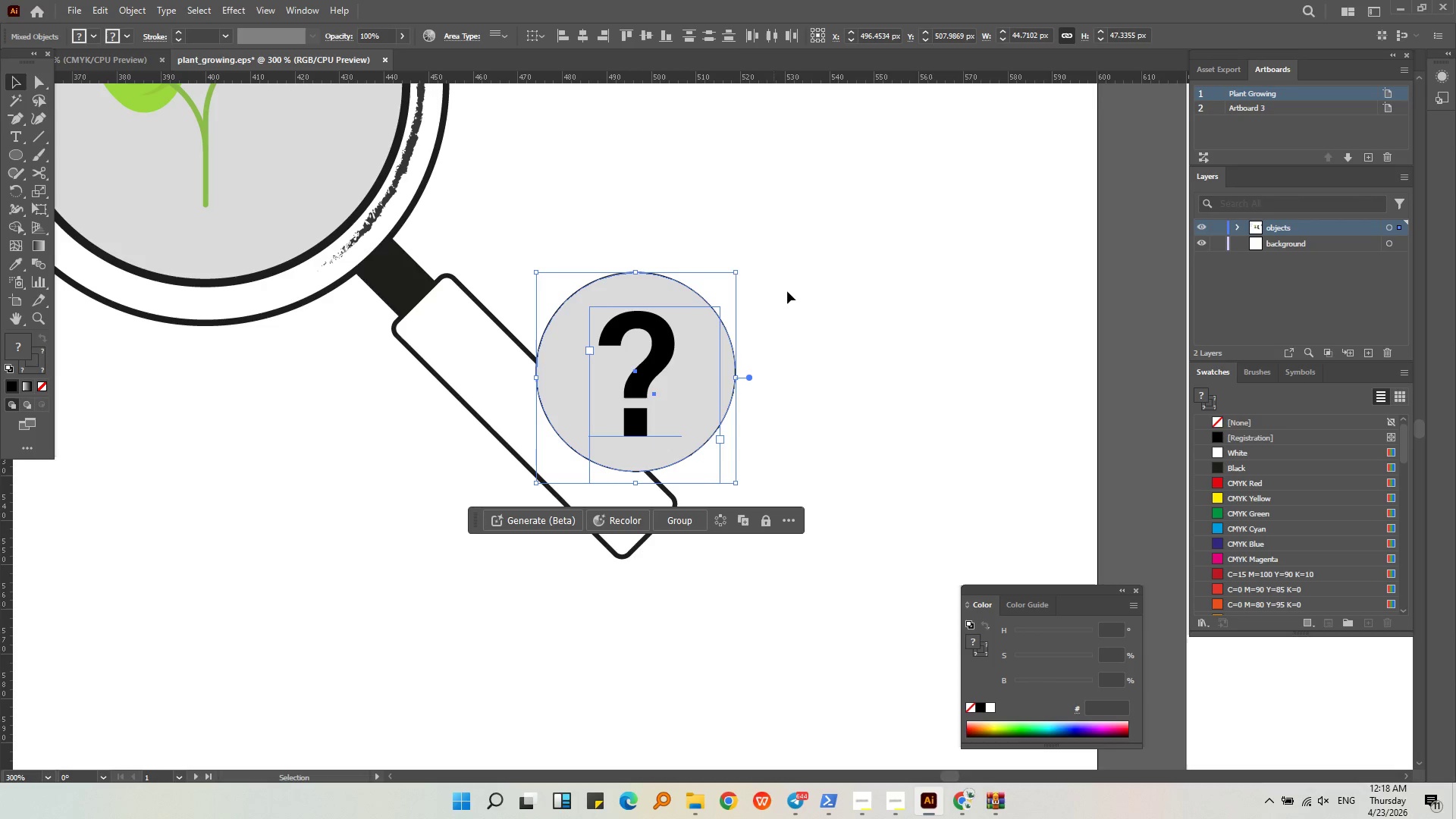 
left_click([791, 288])
 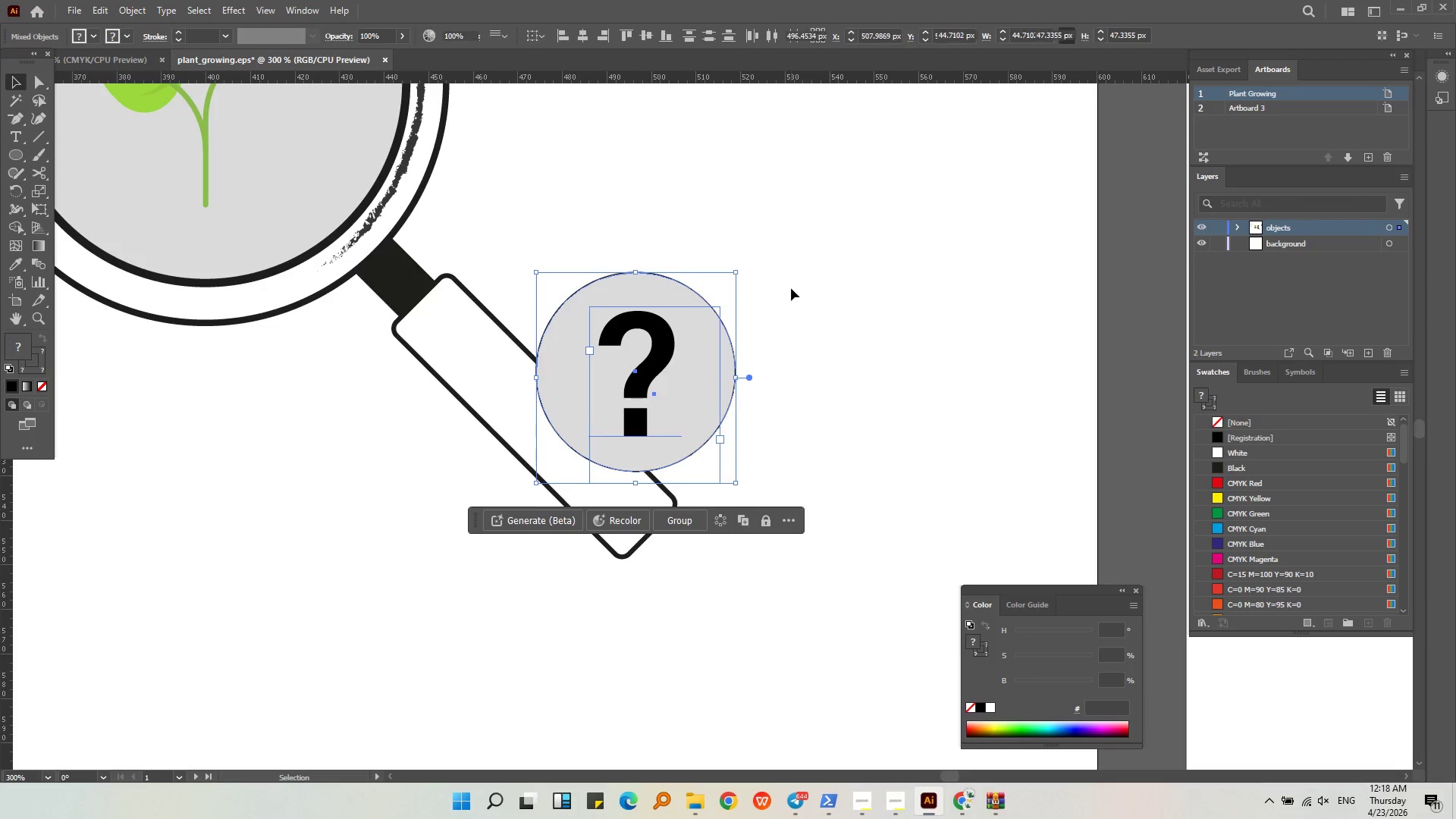 
hold_key(key=AltLeft, duration=0.38)
scroll: coordinate [791, 288], scroll_direction: down, amount: 2.0
 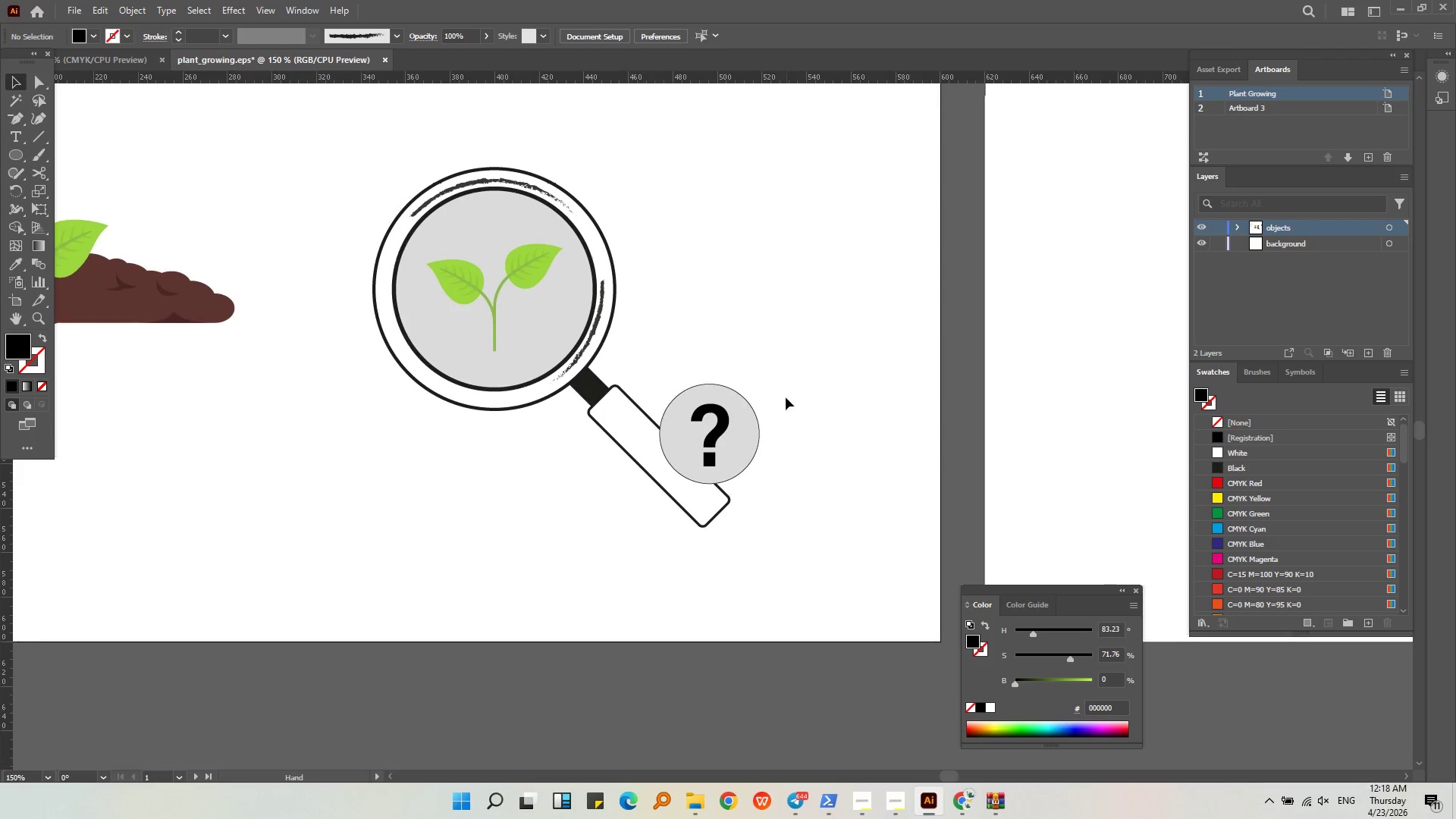 
left_click([851, 339])
 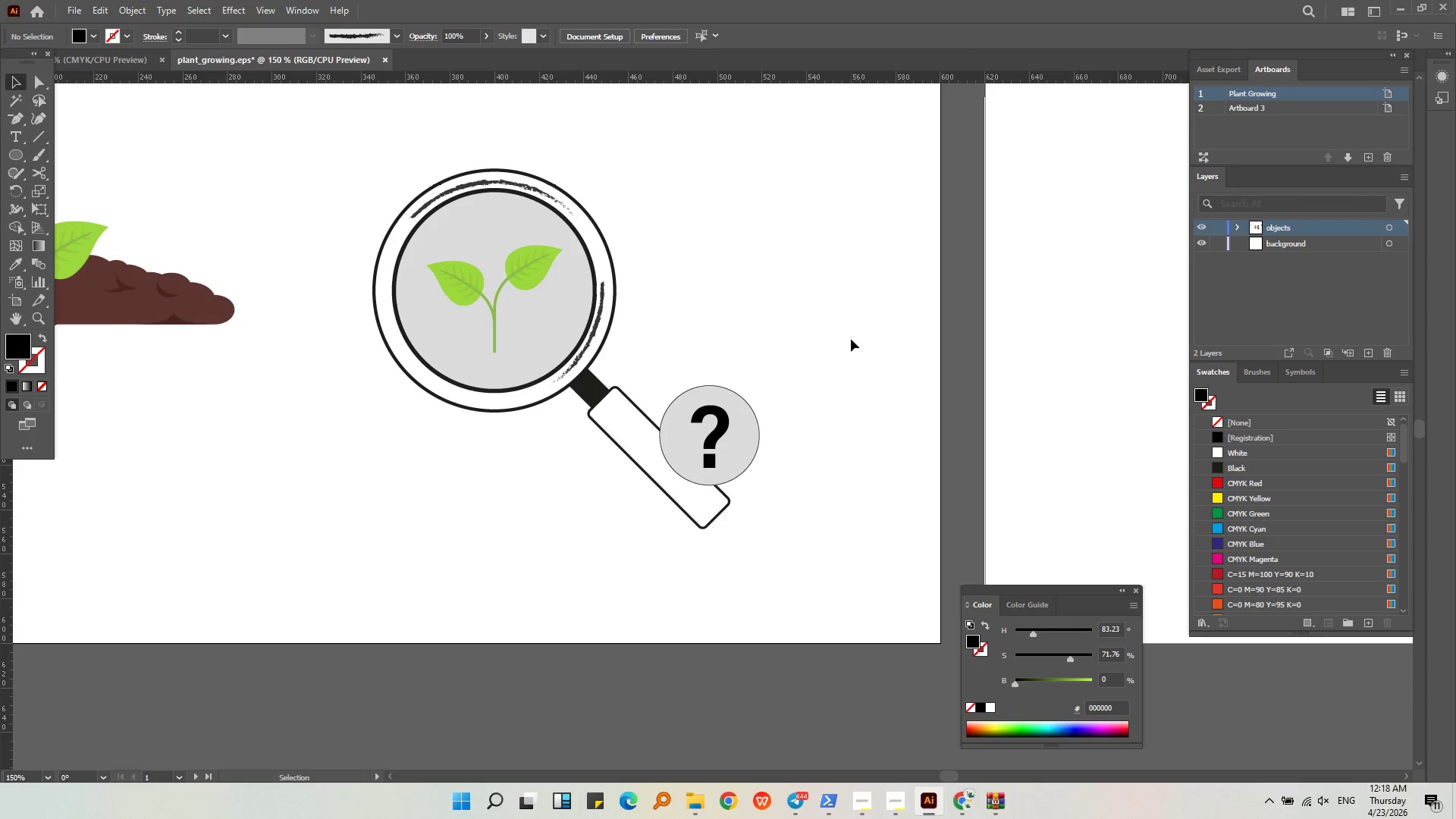 
hold_key(key=AltLeft, duration=0.39)
scroll: coordinate [802, 344], scroll_direction: down, amount: 2.0
 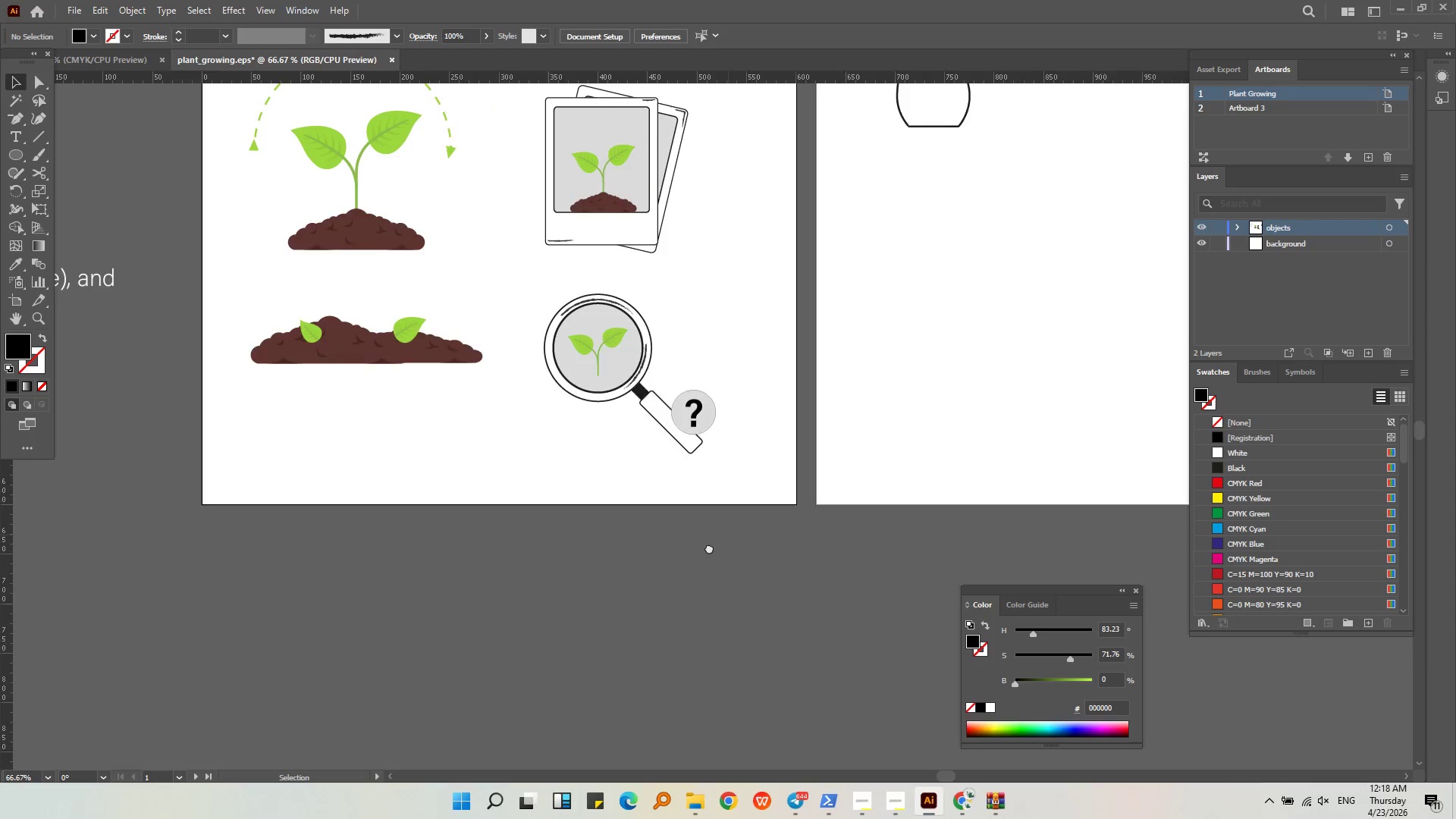 
mouse_move([665, 636])